 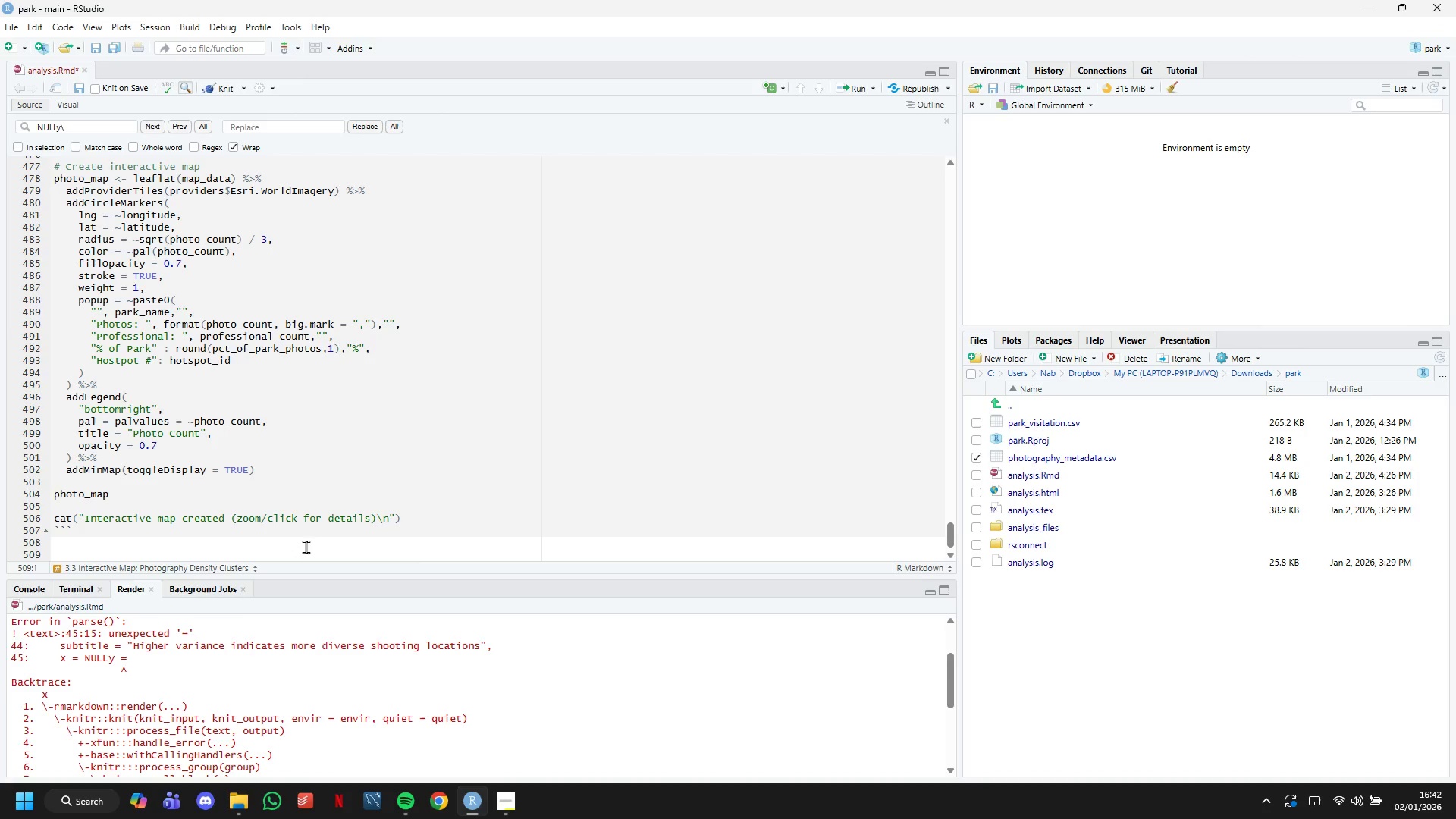 
type(# 4. Technical Metadata Analysis)
 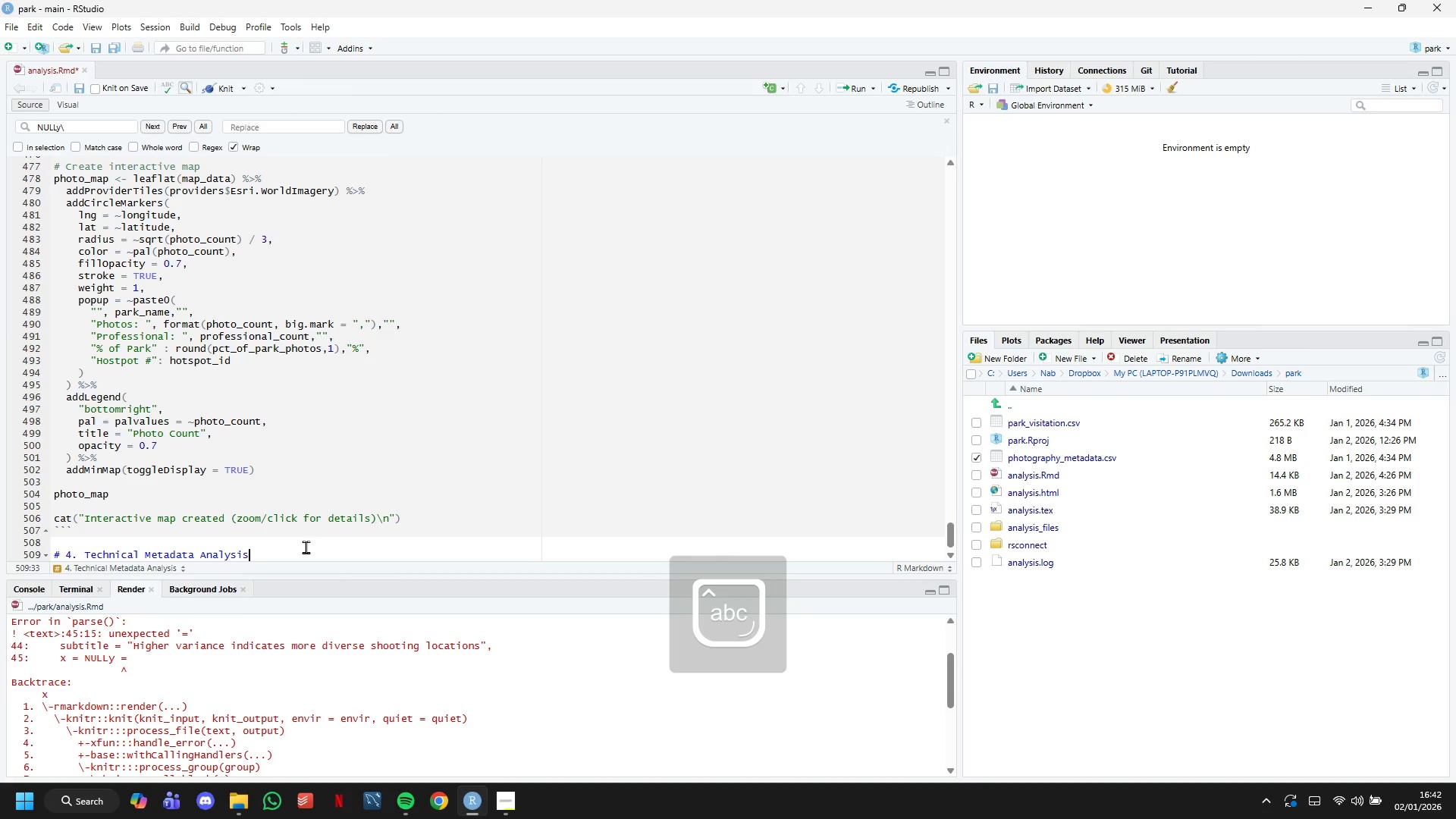 
key(Enter)
 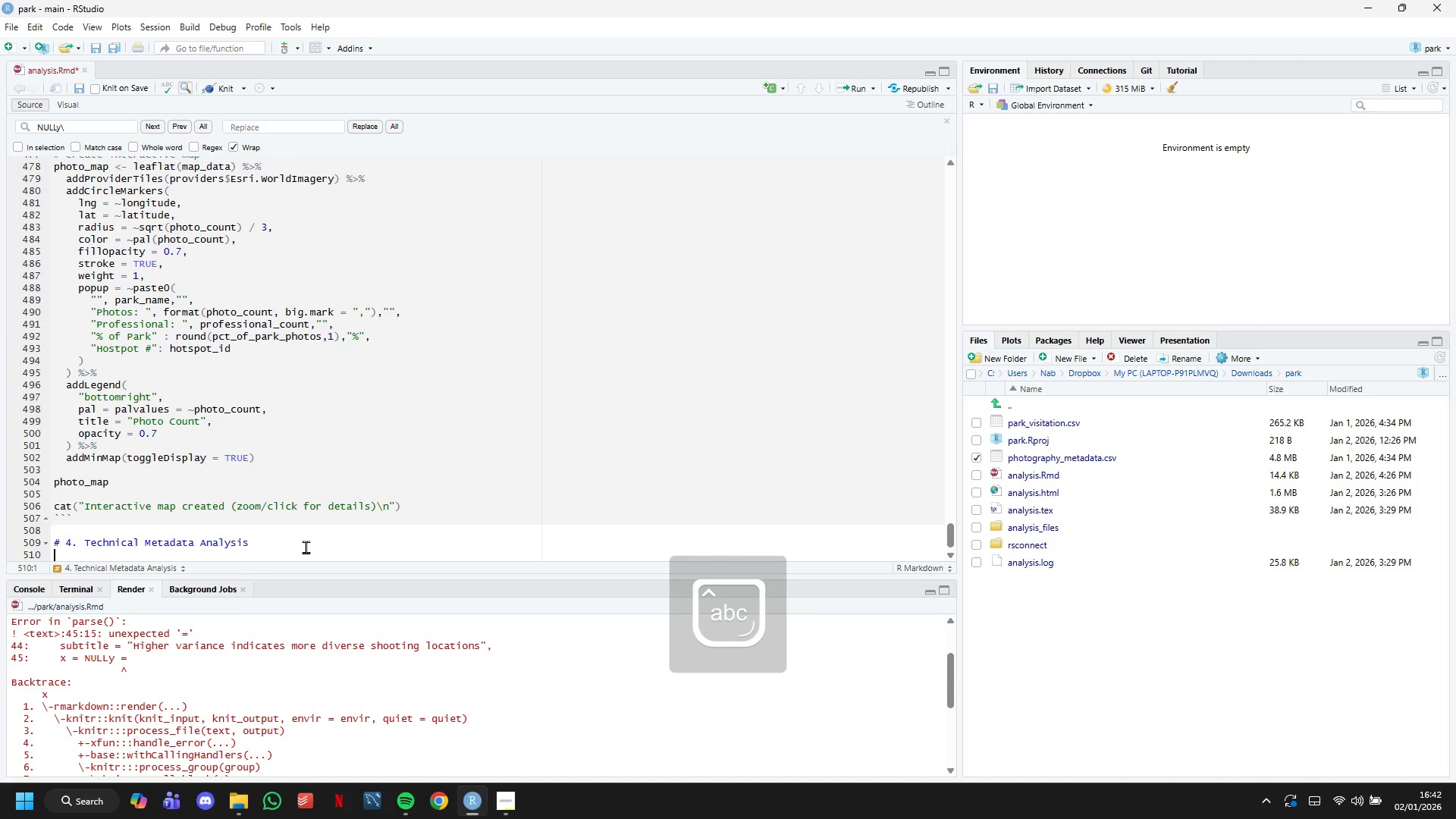 
type(## 4.1)
 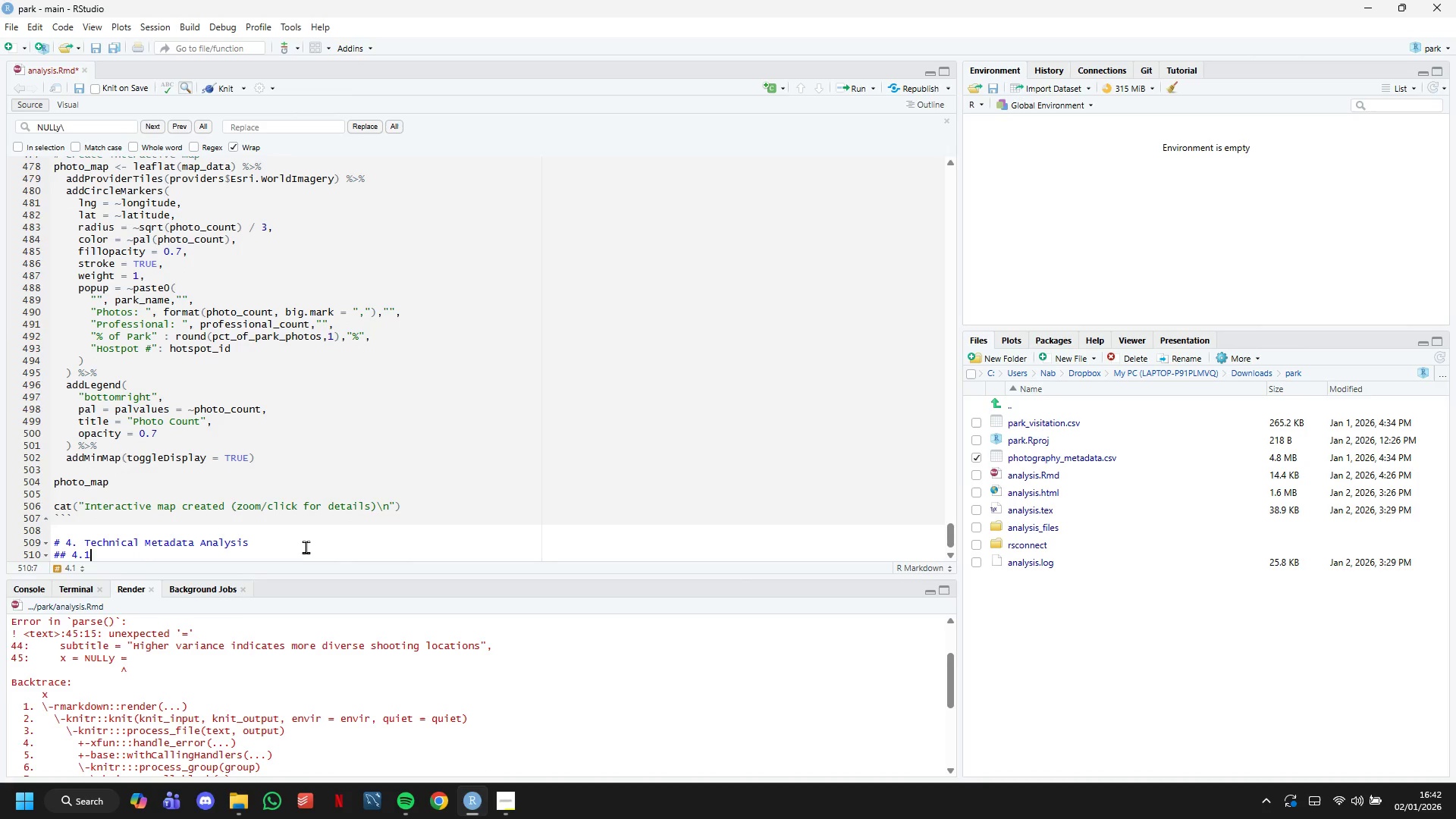 
type( Camera Settings Distribution)
 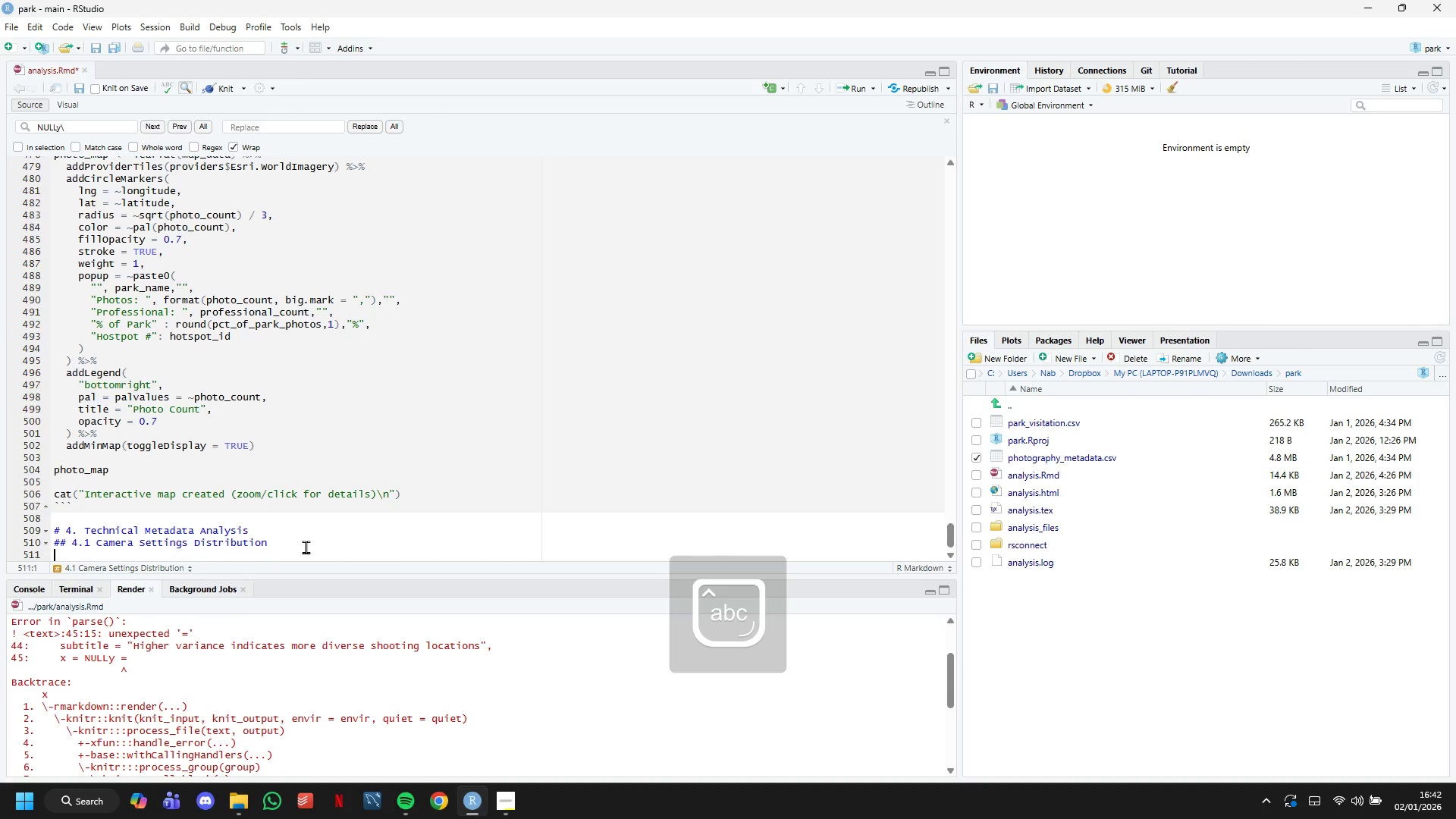 
key(Enter)
 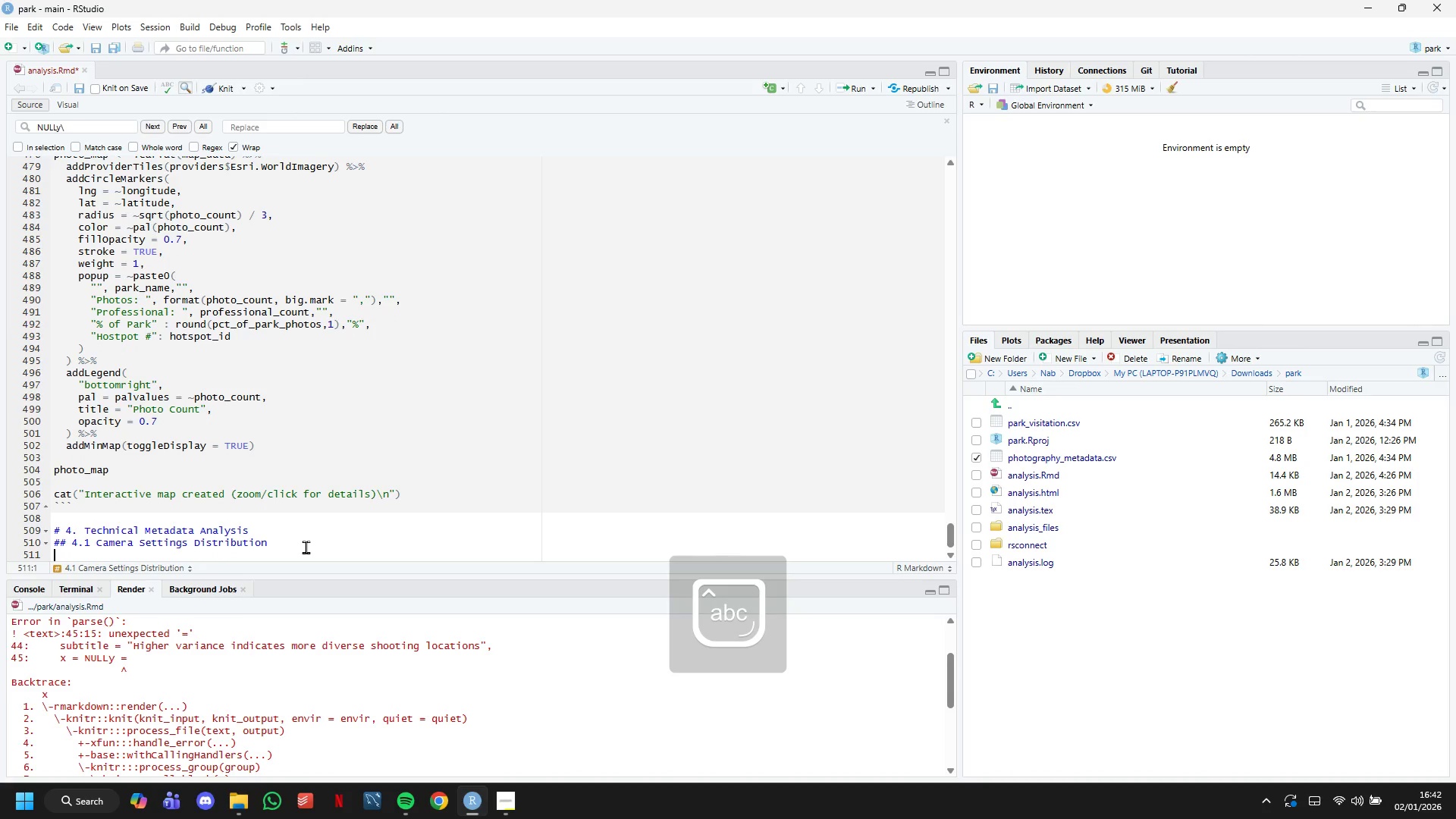 
key(Enter)
 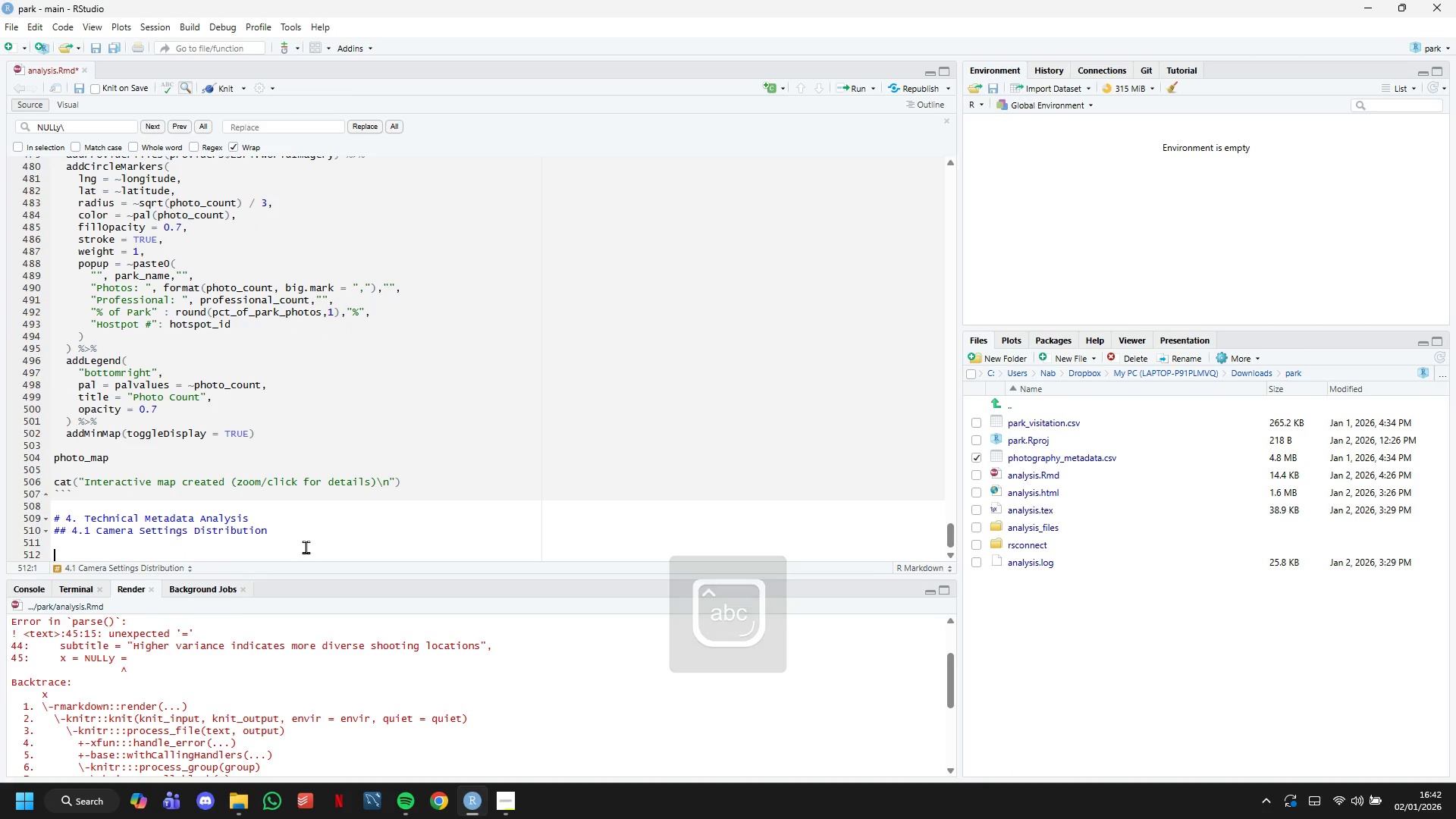 
key(Backquote)
 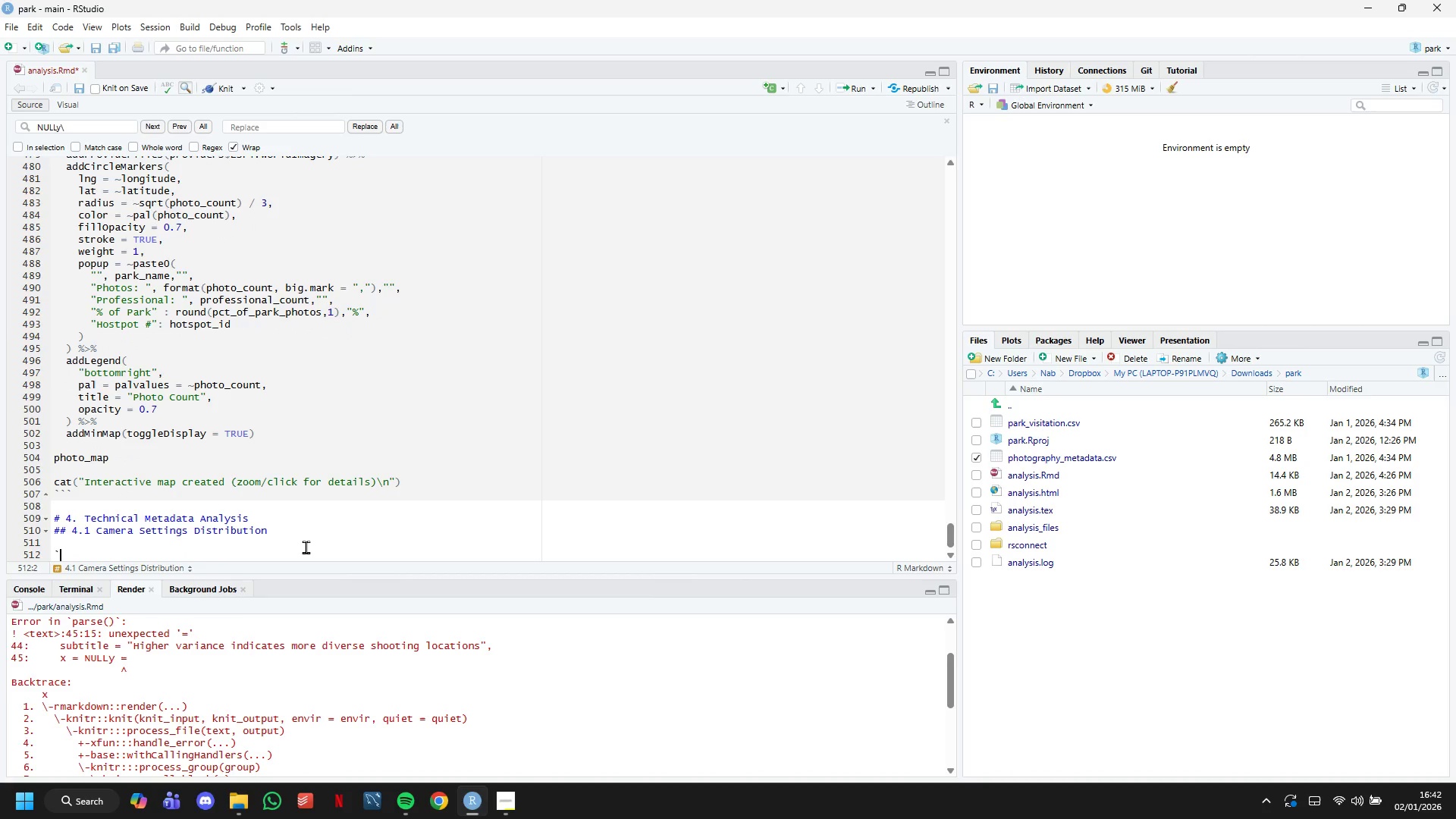 
key(Backquote)
 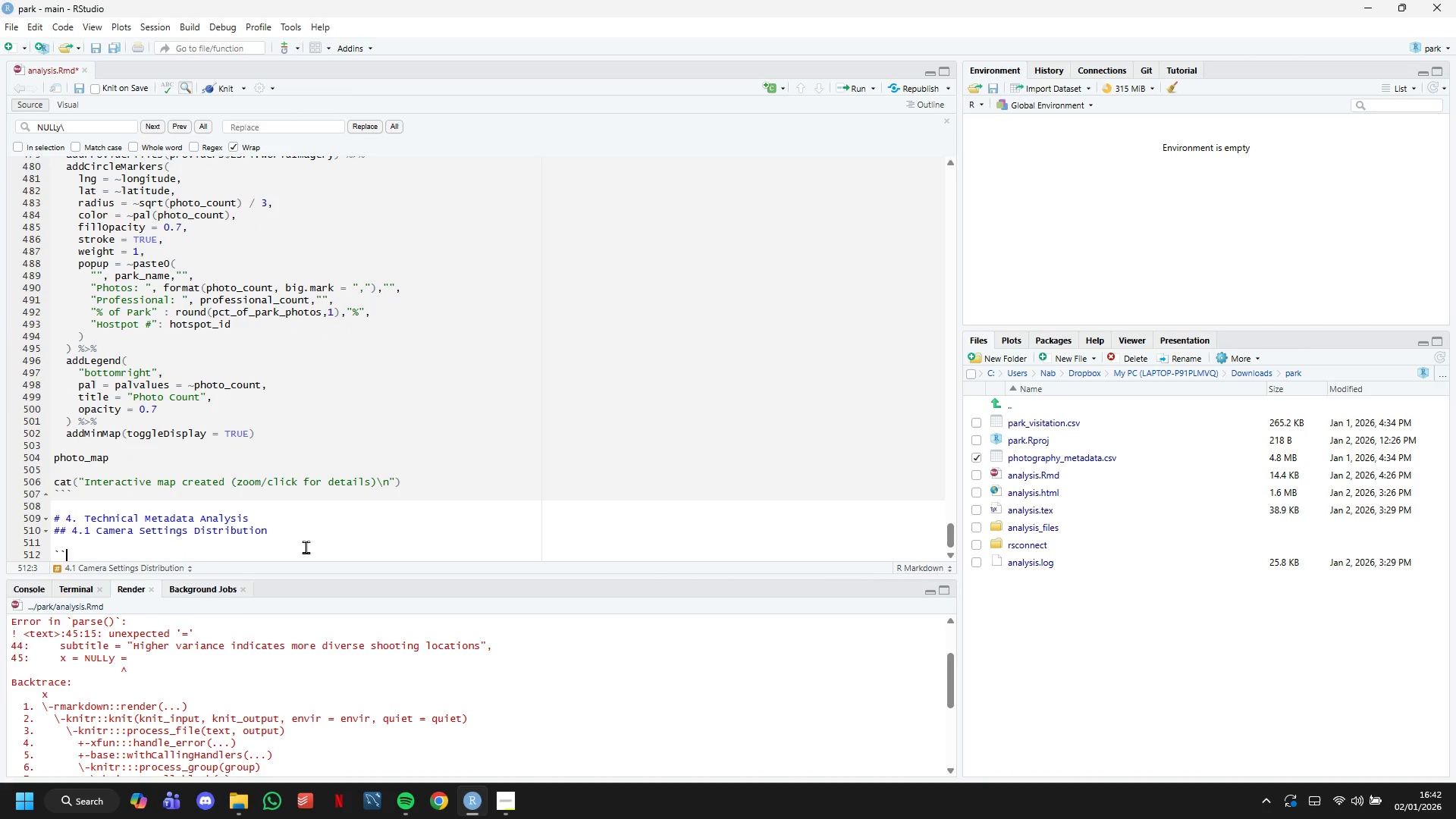 
key(Backquote)
 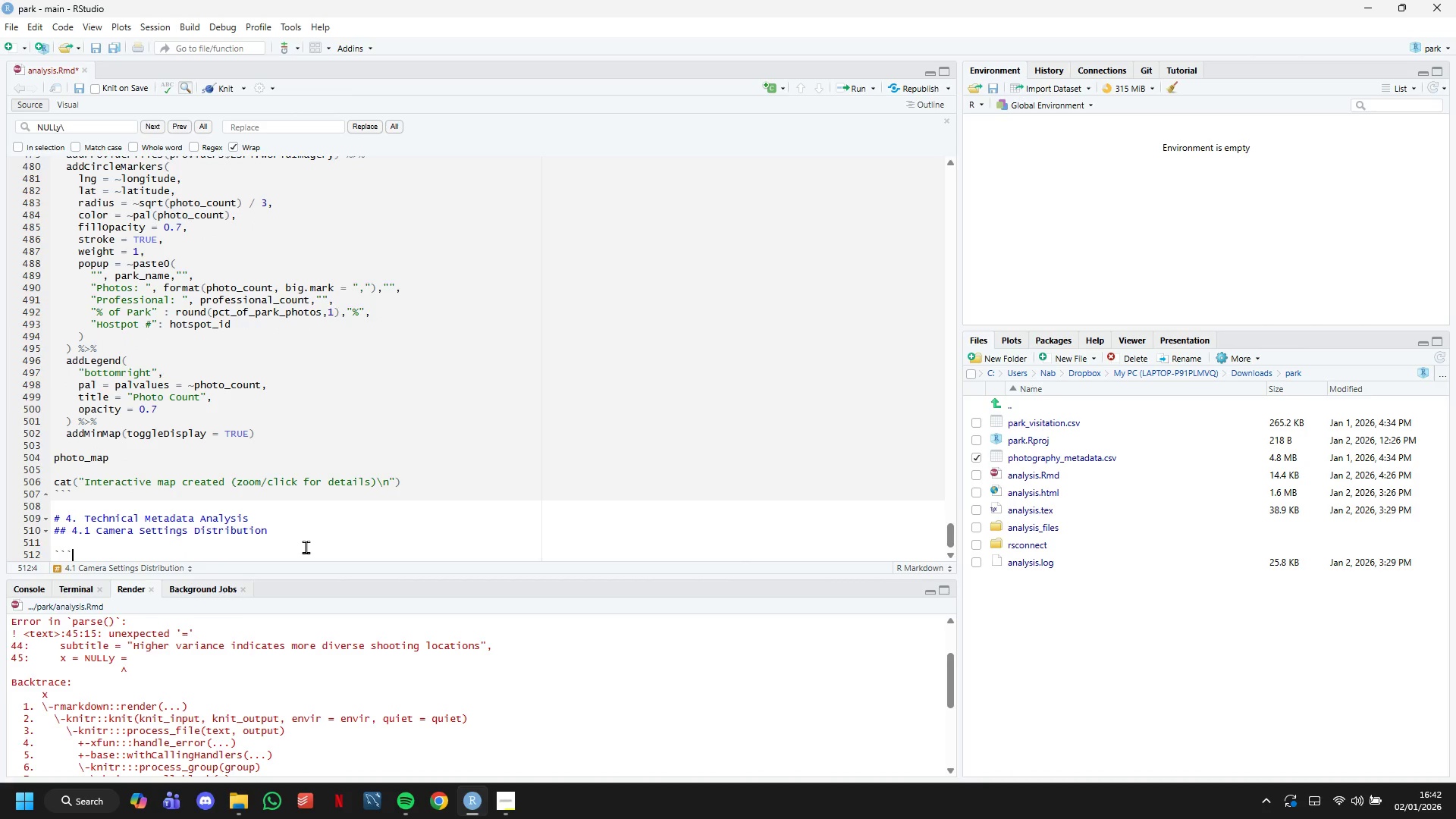 
key(Enter)
 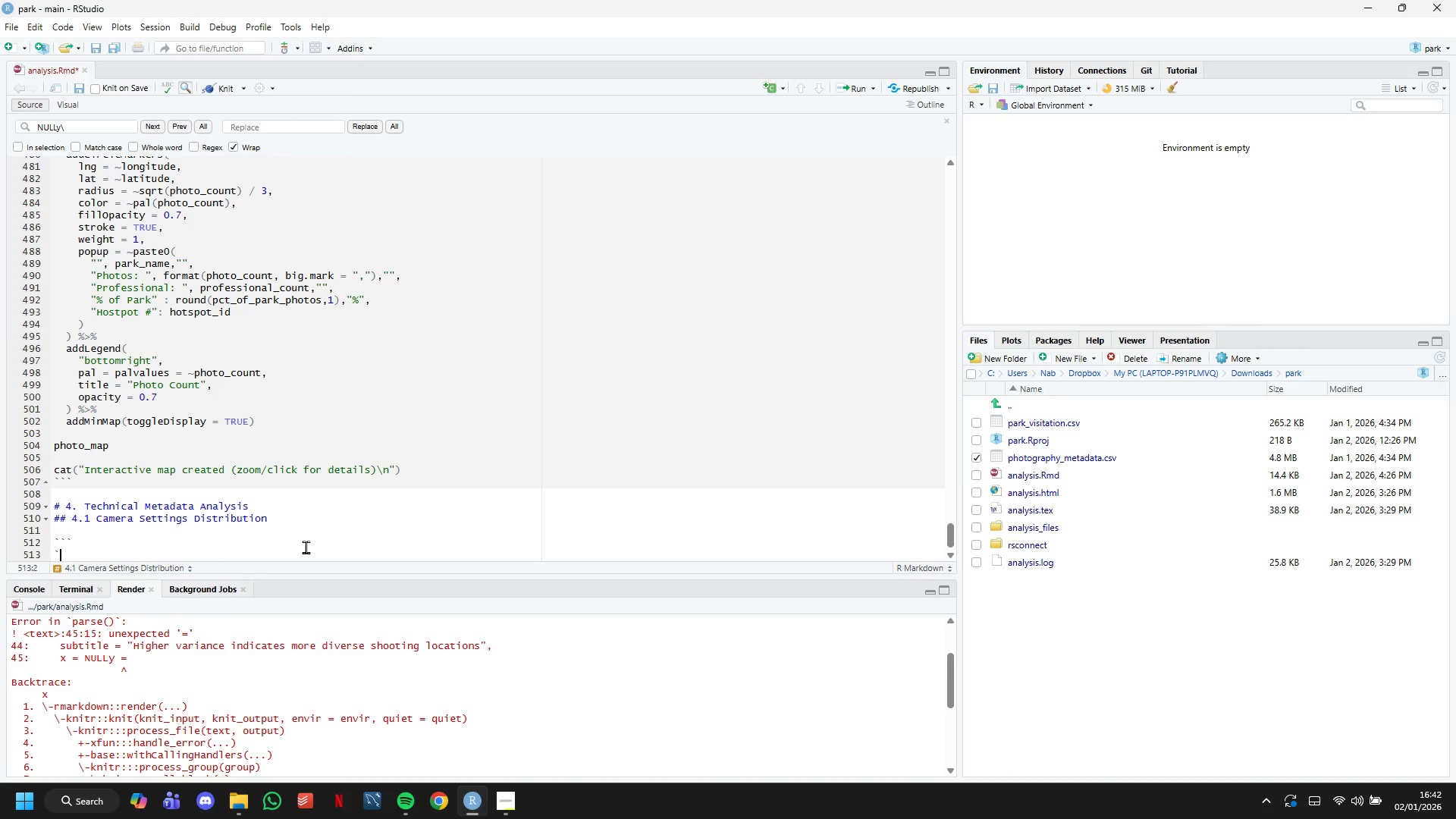 
key(Backquote)
 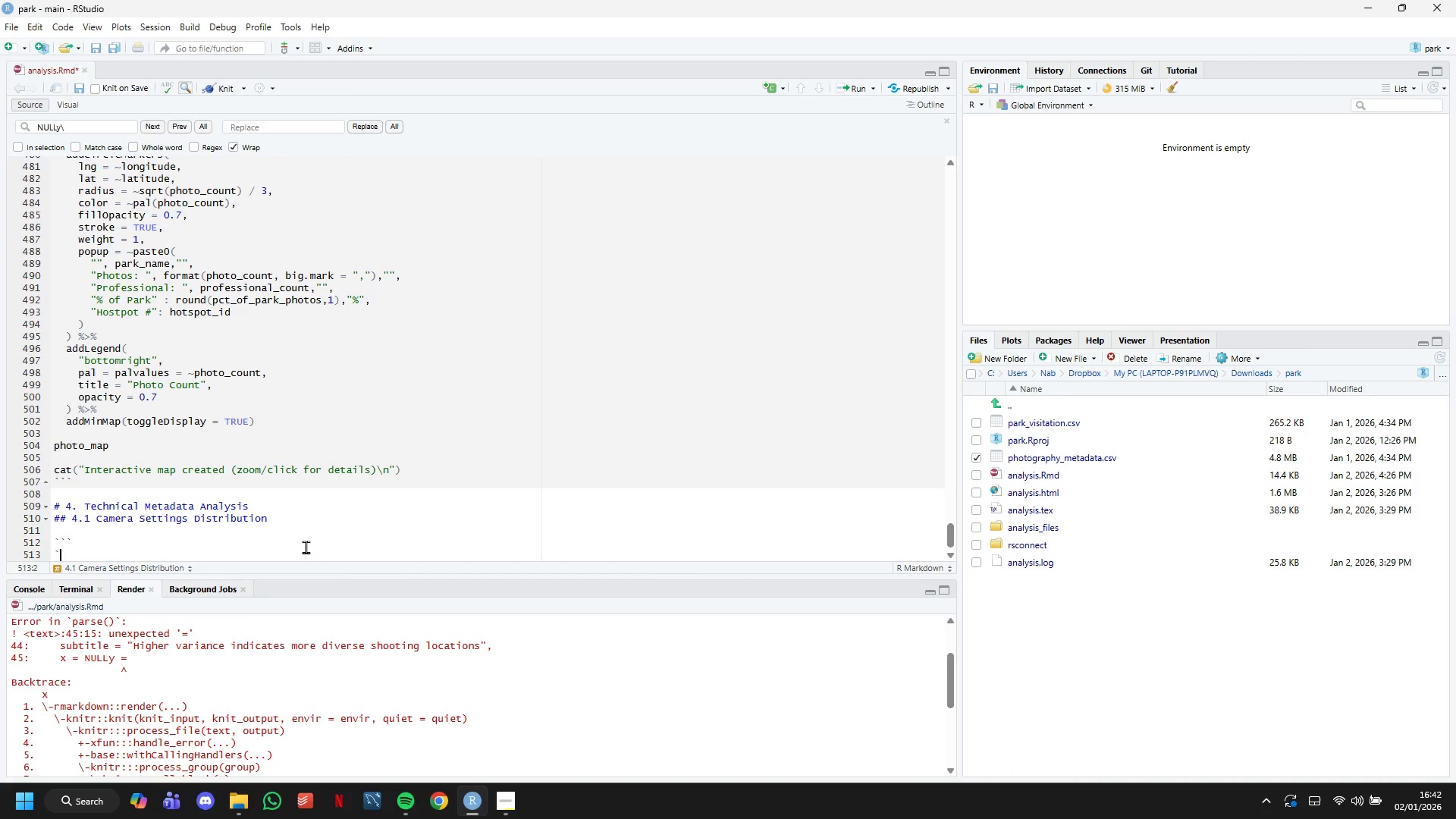 
key(Backquote)
 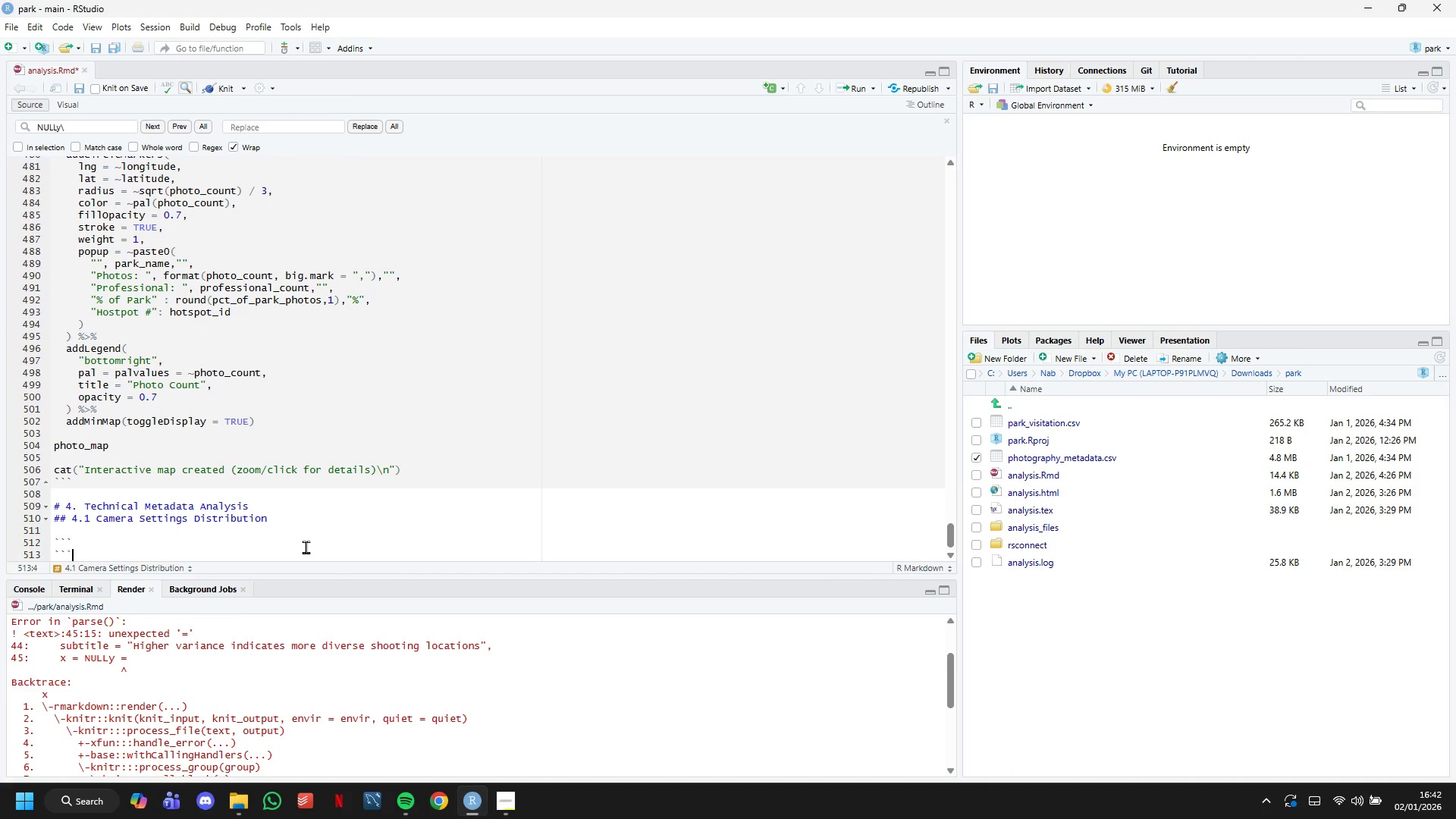 
key(Backquote)
 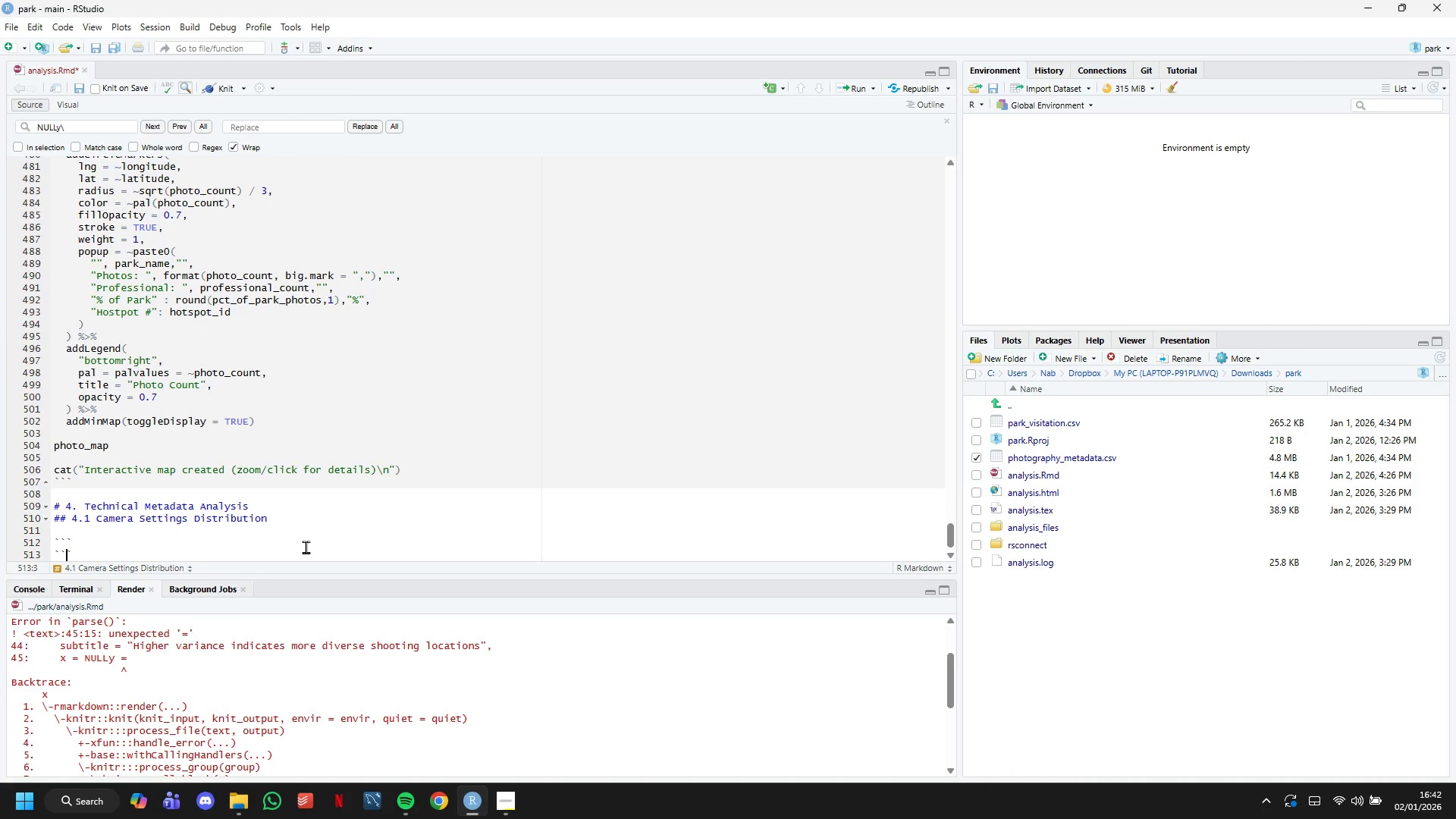 
key(ArrowLeft)
 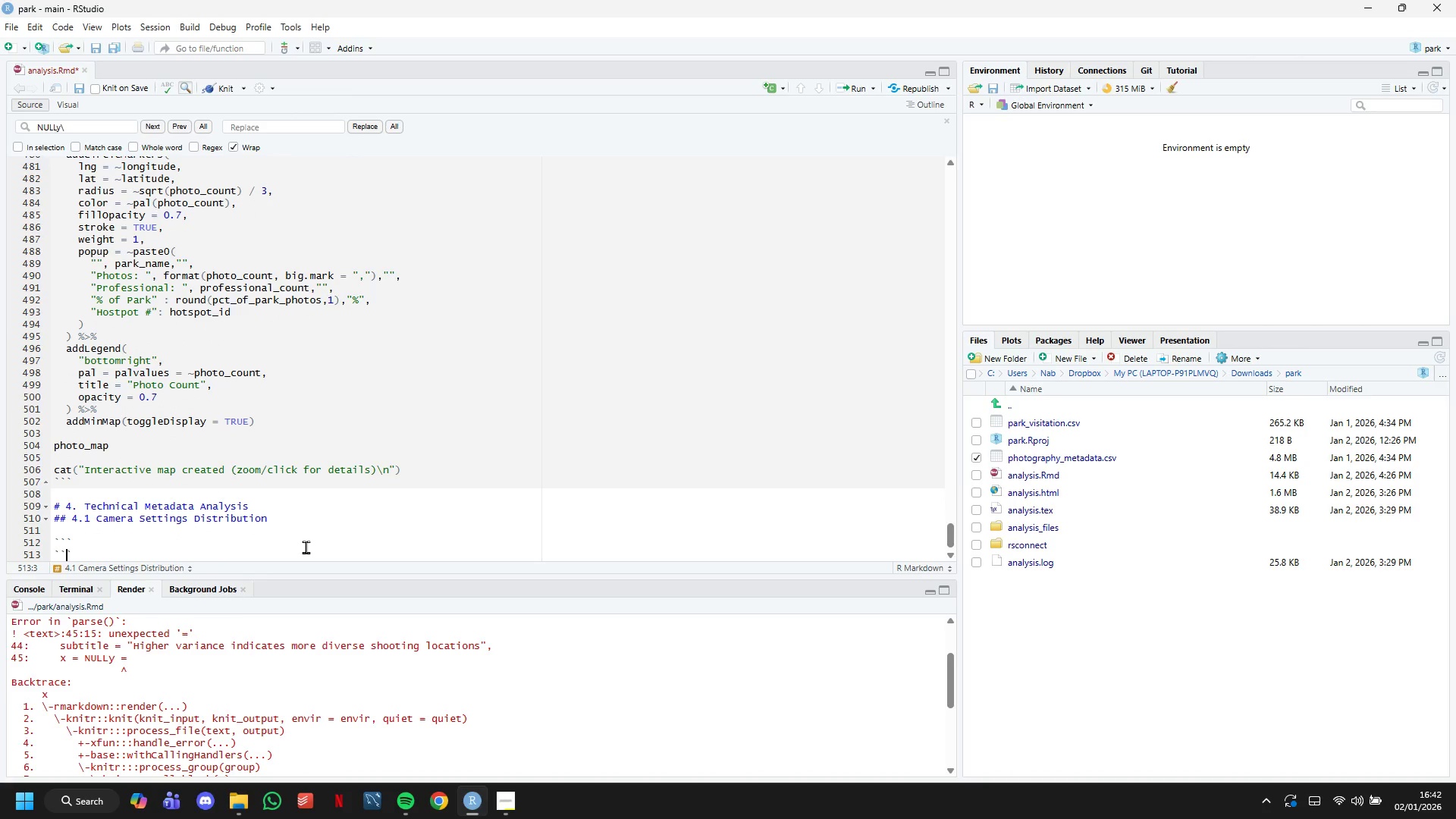 
key(ArrowLeft)
 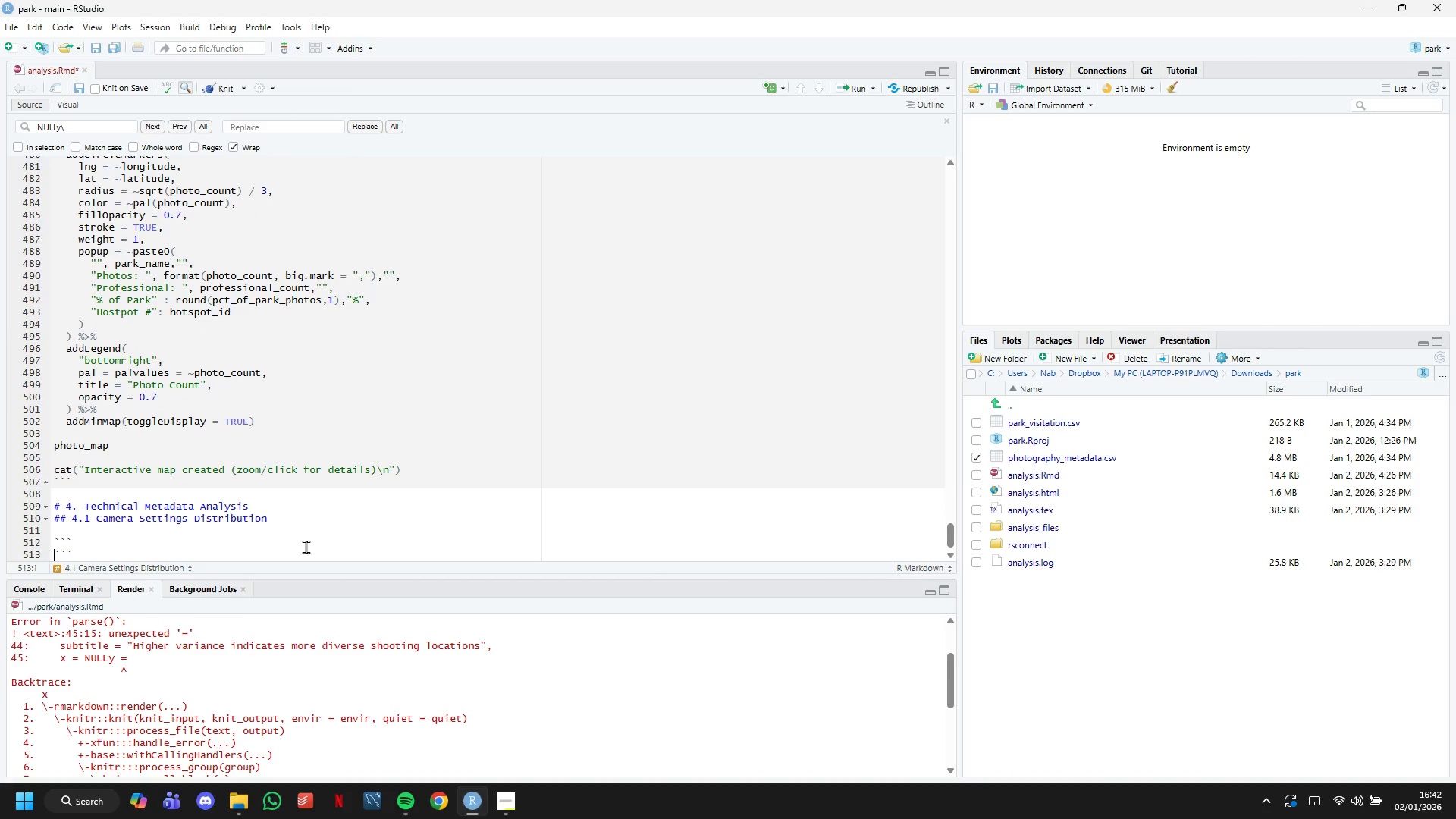 
key(ArrowLeft)
 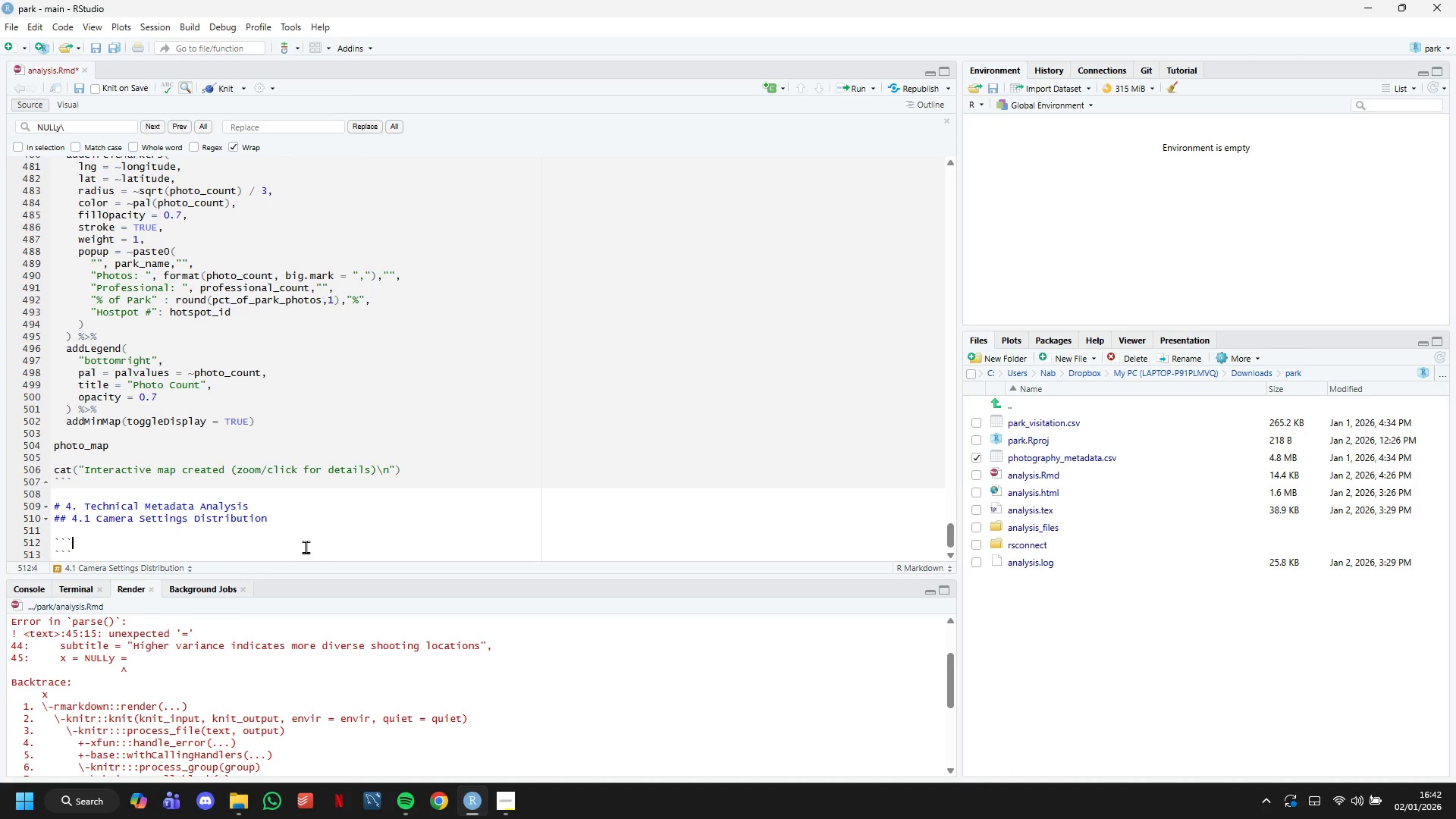 
key(ArrowLeft)
 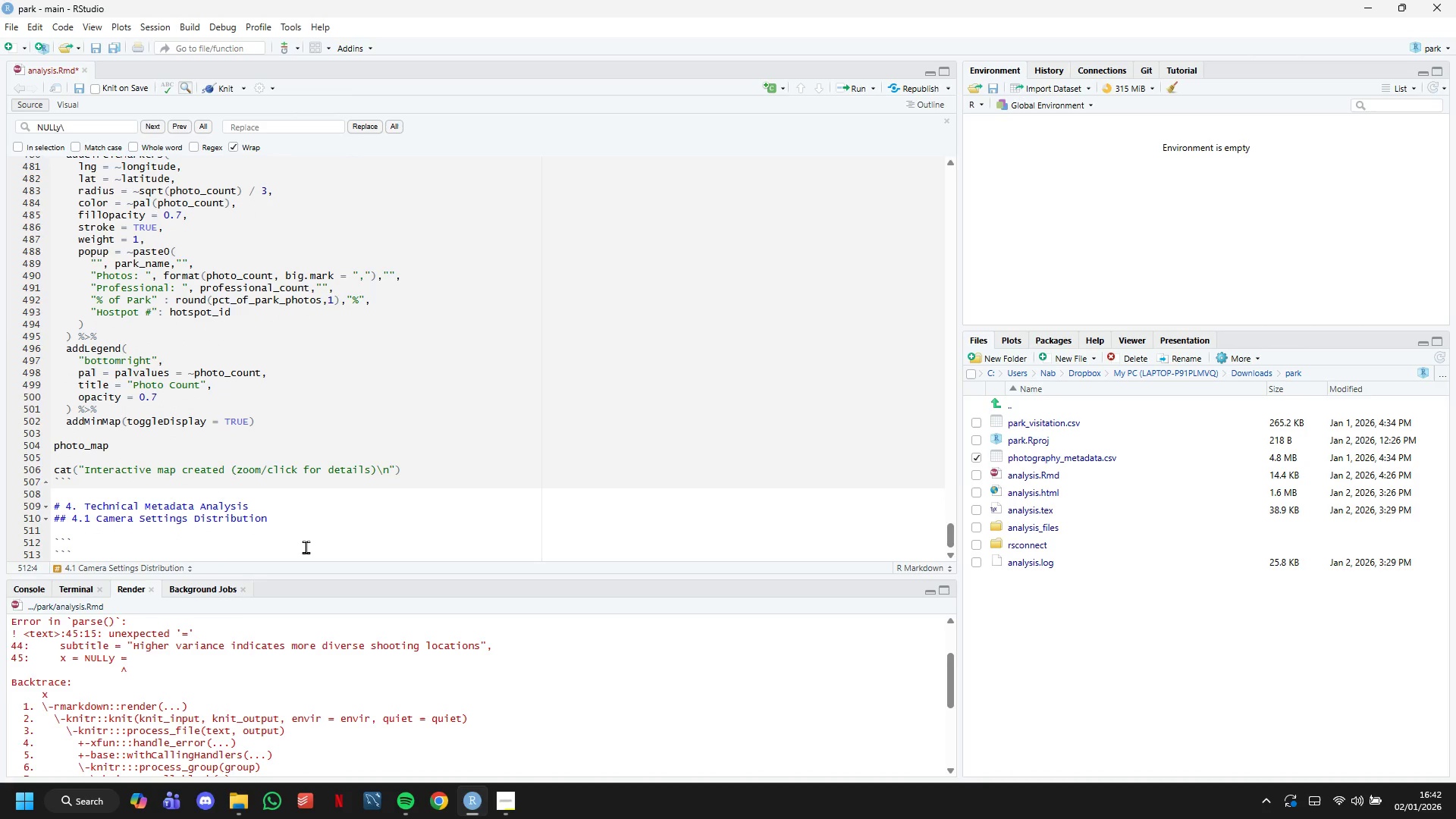 
type( { r camera_settings, fig.height=10)
 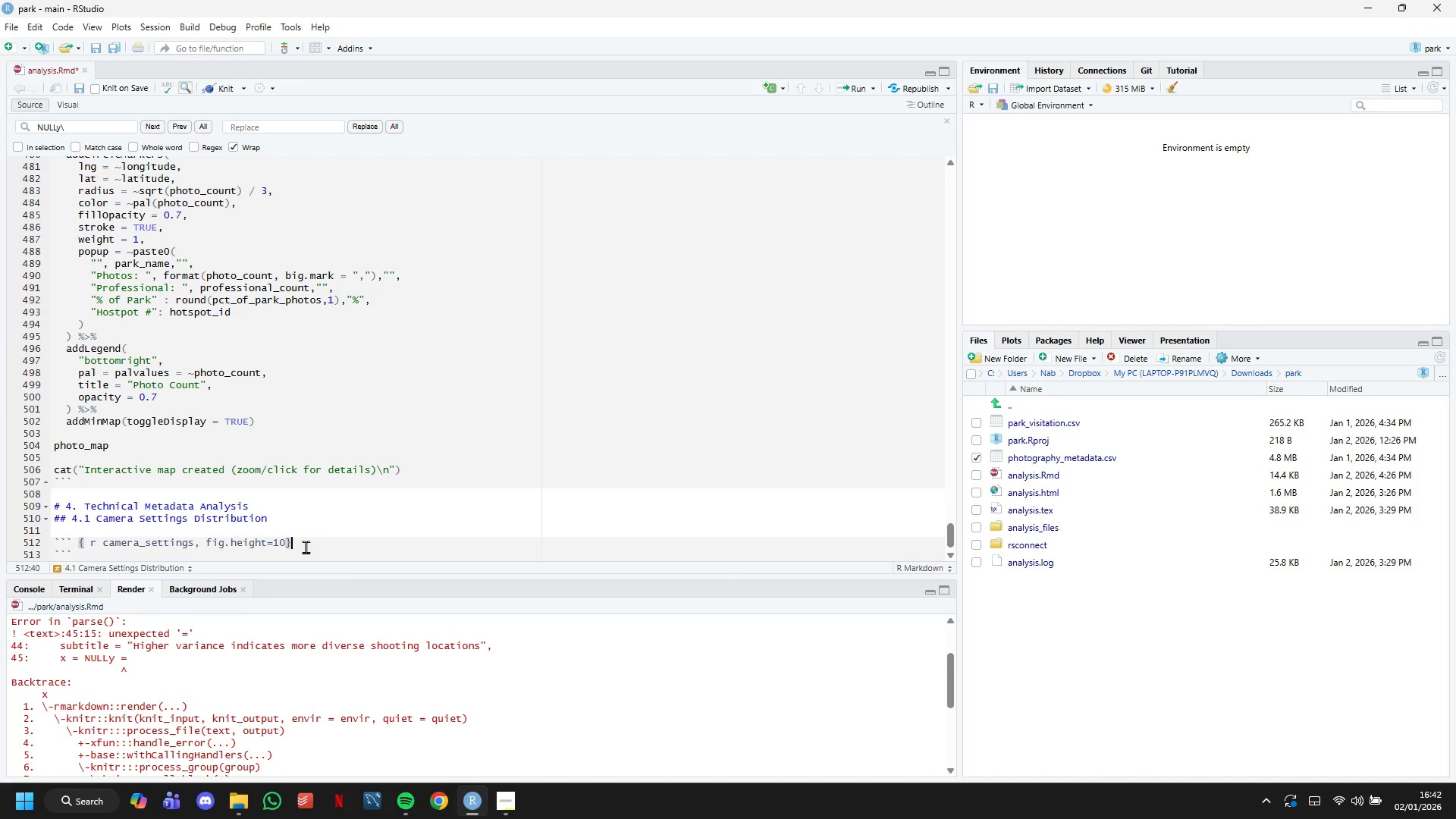 
 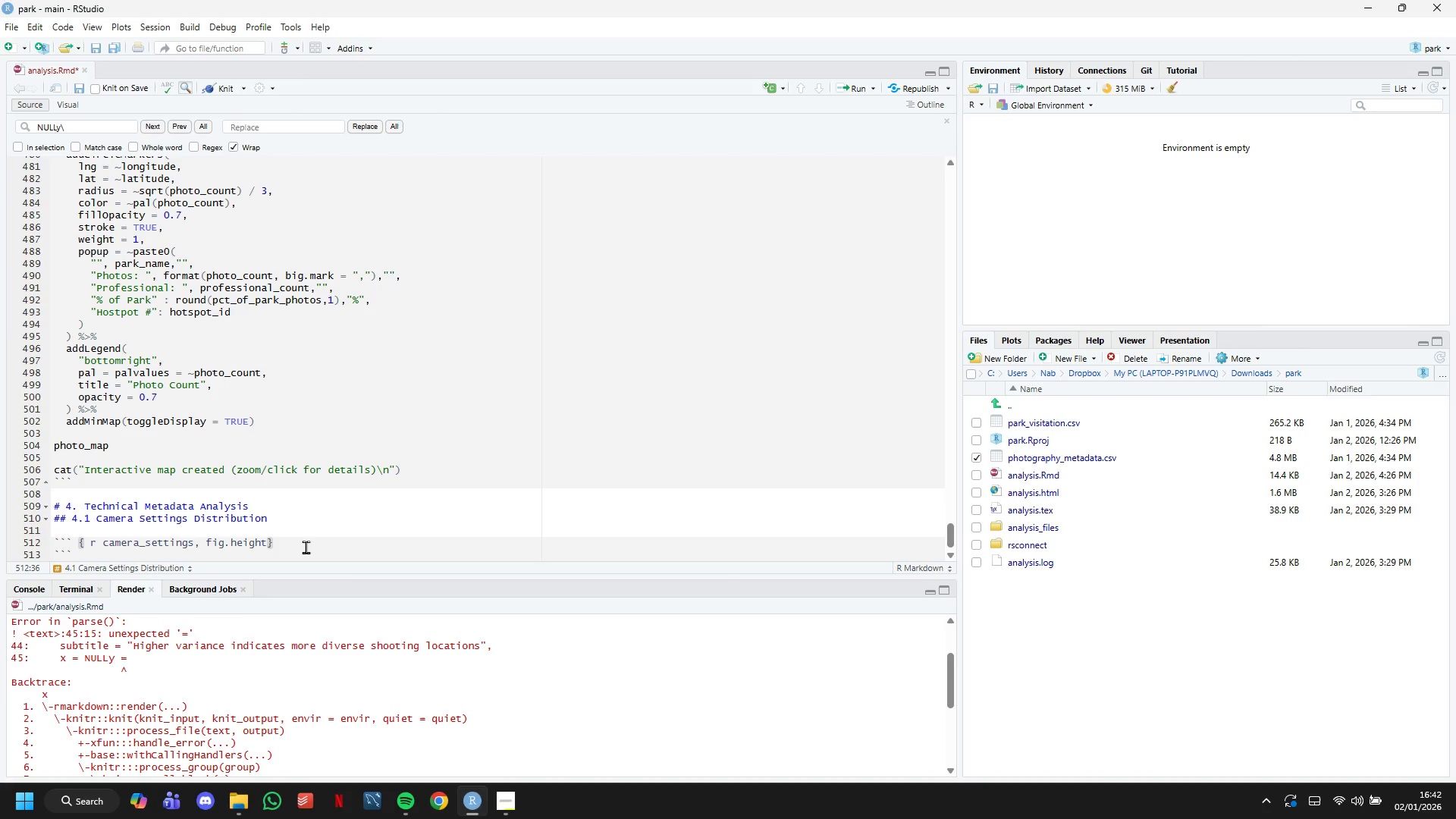 
key(ArrowRight)
 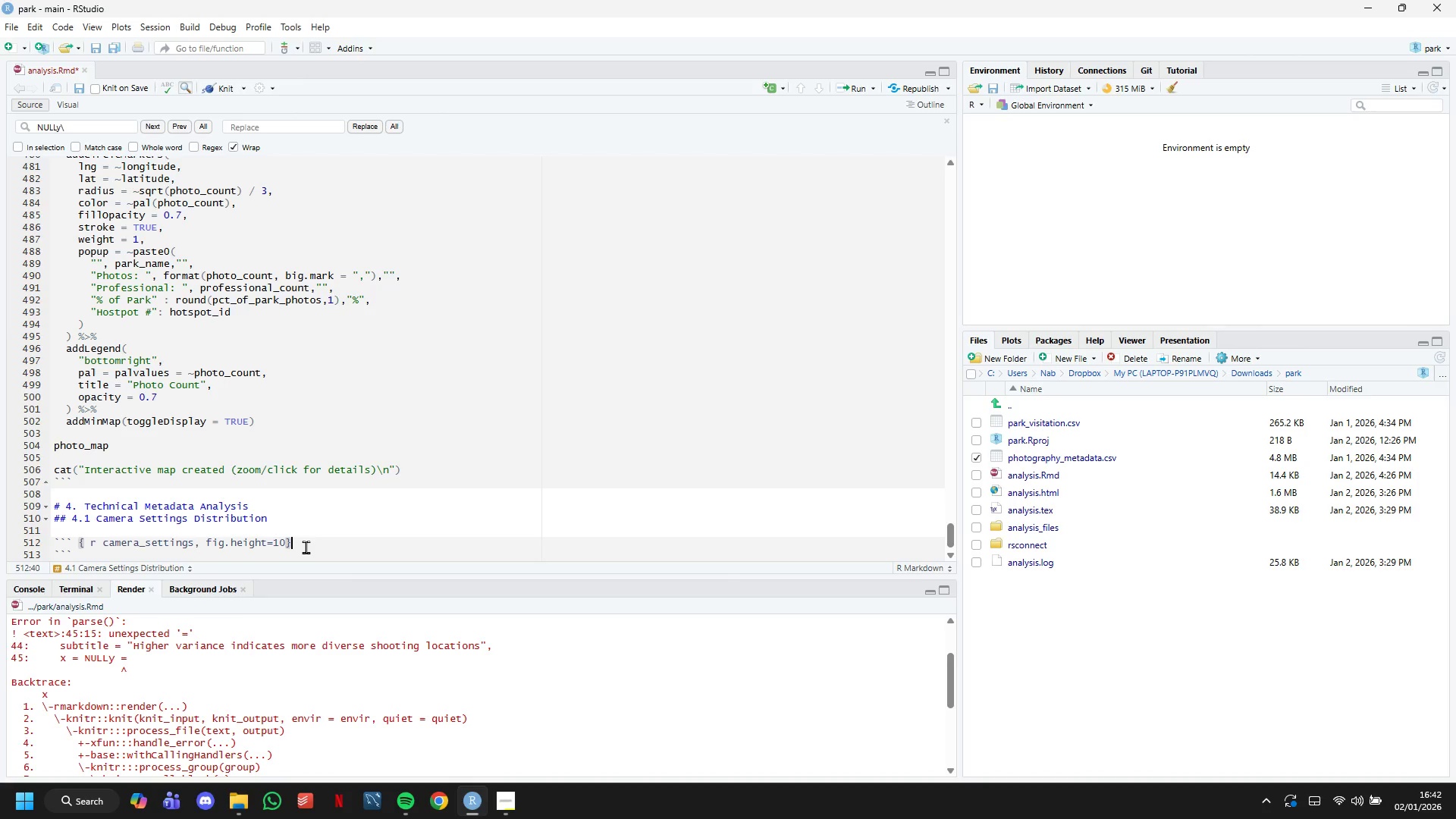 
key(Enter)
 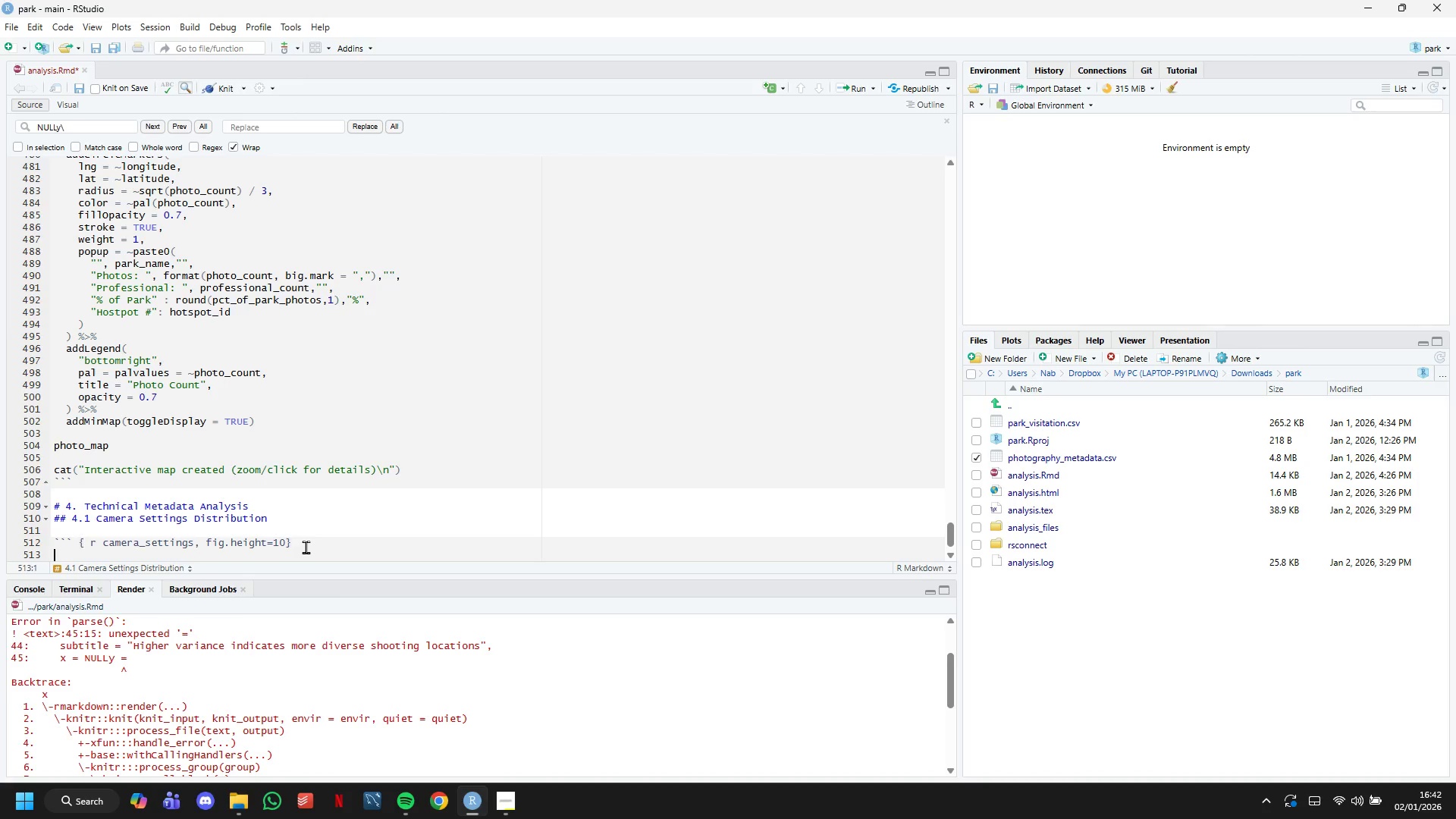 
type(# Focal length distribution by park)
 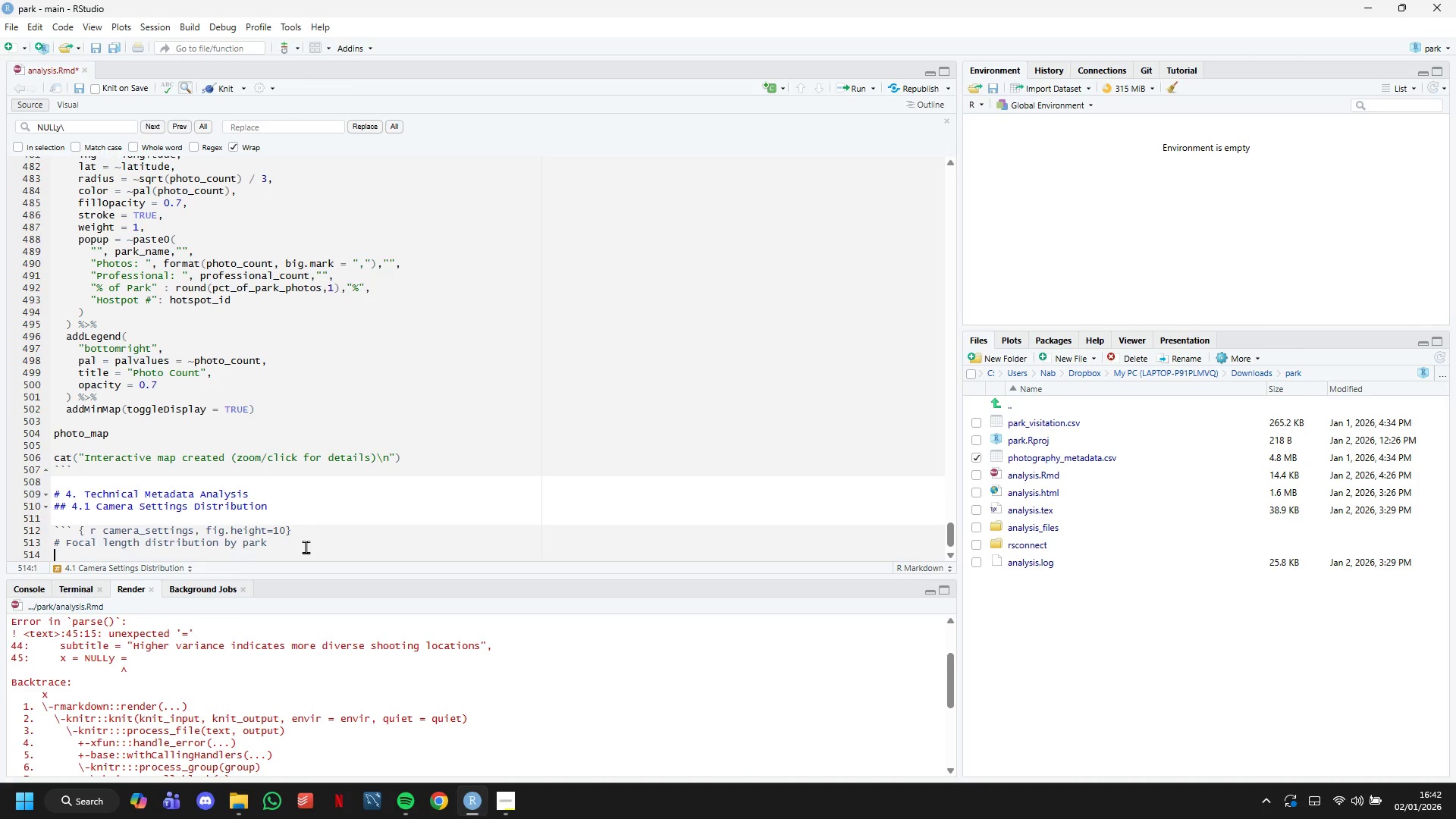 
key(Enter)
 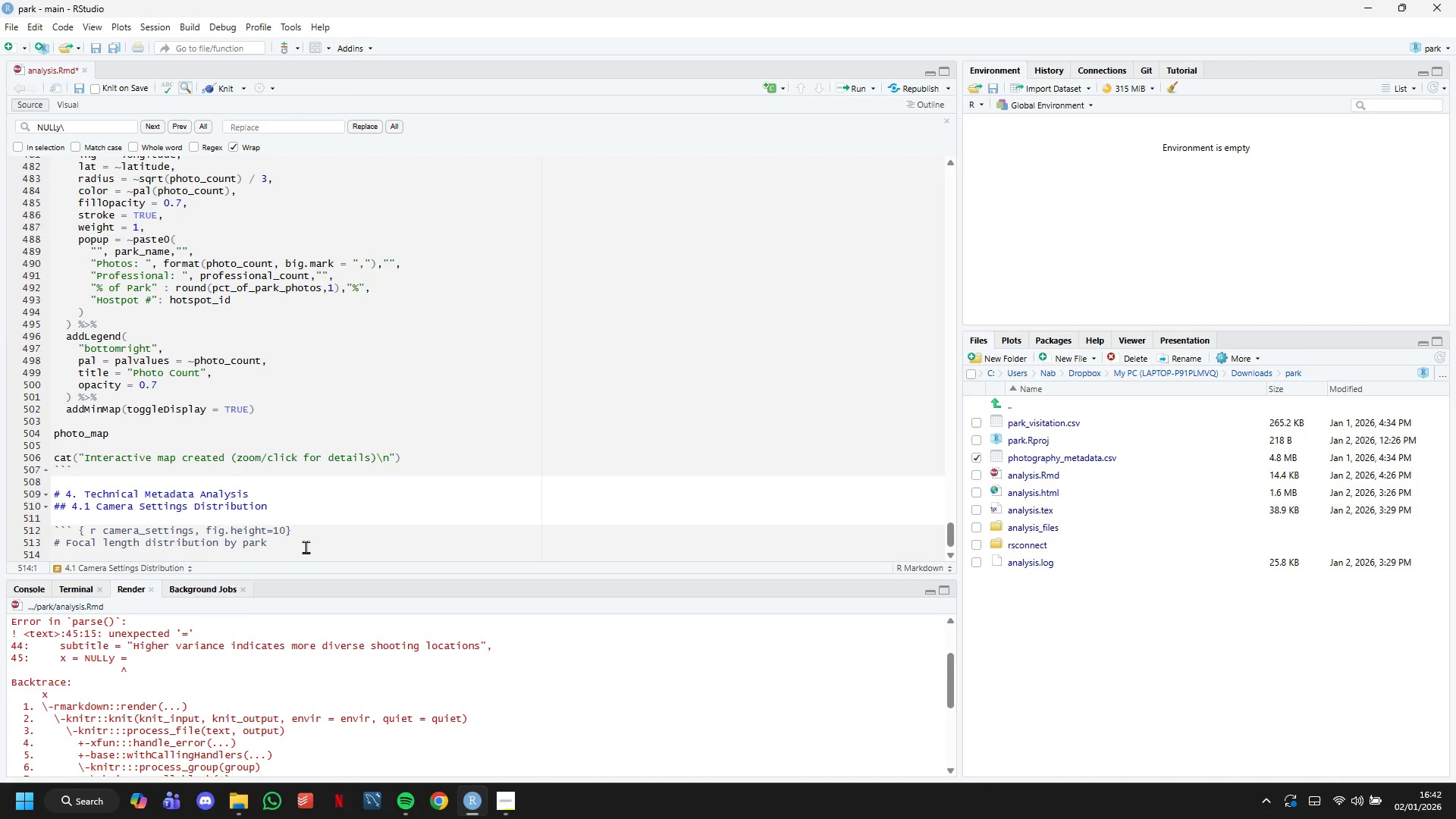 
type(p6 <- ggplot(photos, aes(x=focal_length))
key(Backspace)
type(_mm,fill=park_name)
 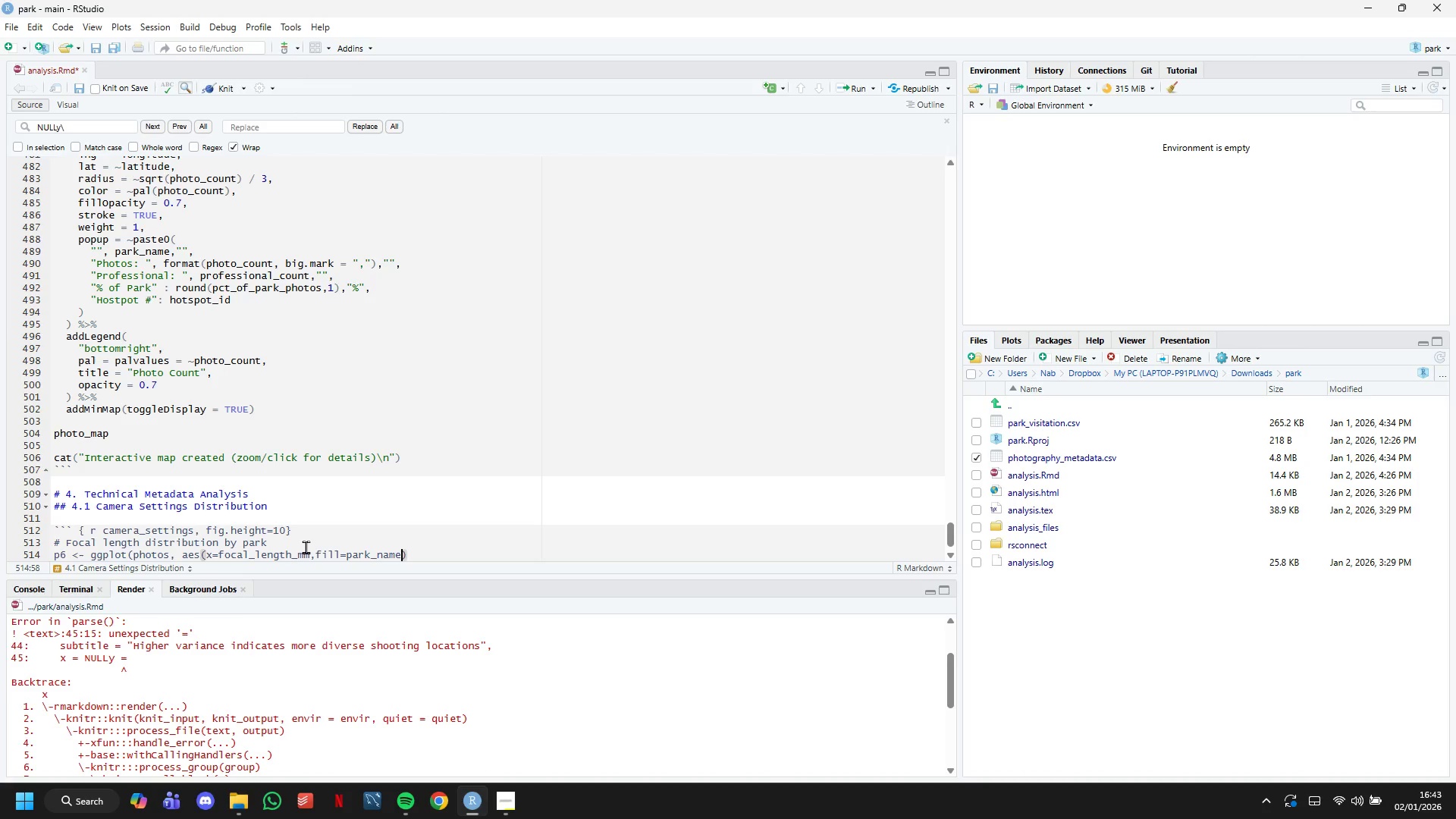 
key(ArrowRight)
 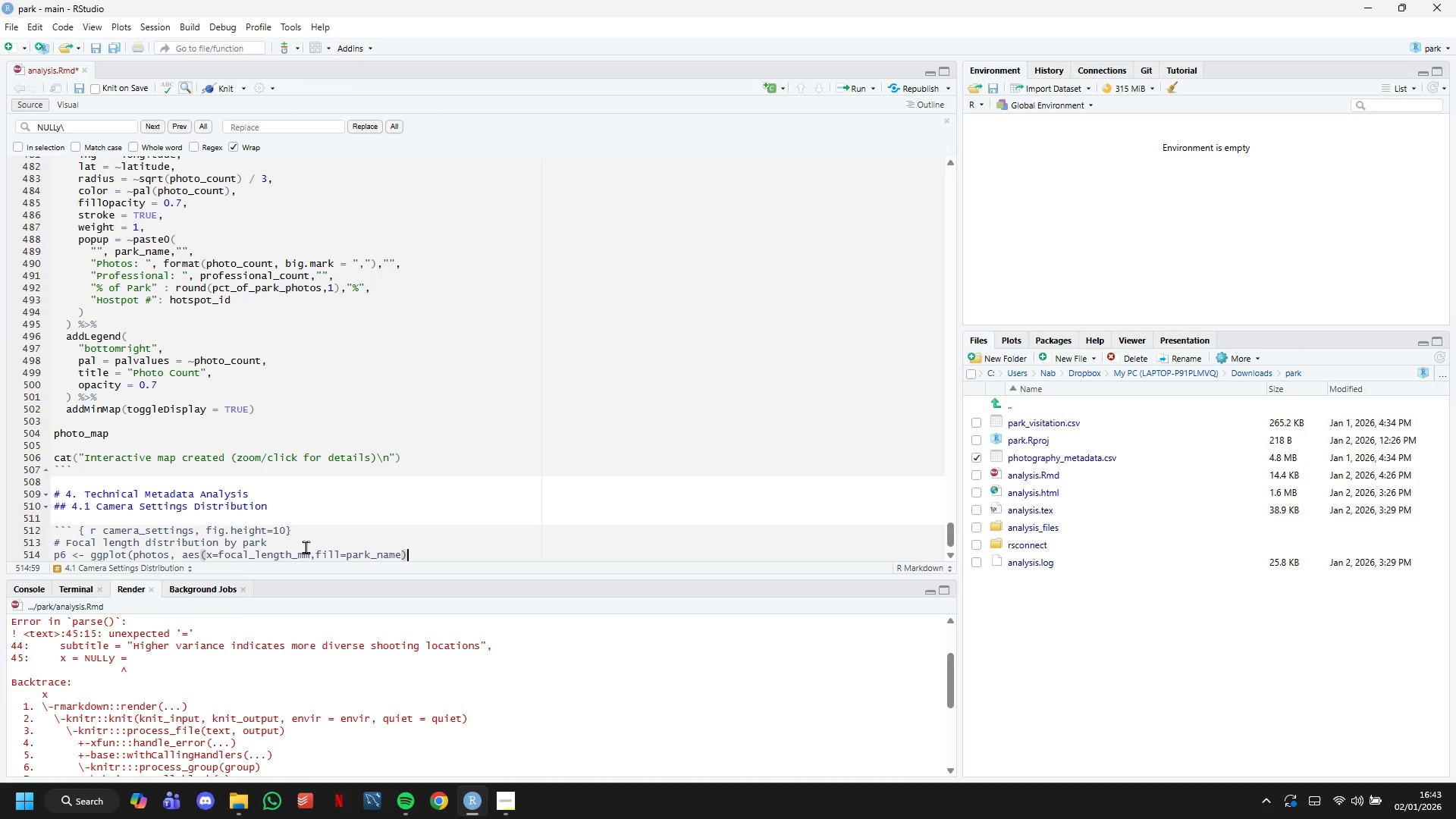 
key(ArrowUp)
 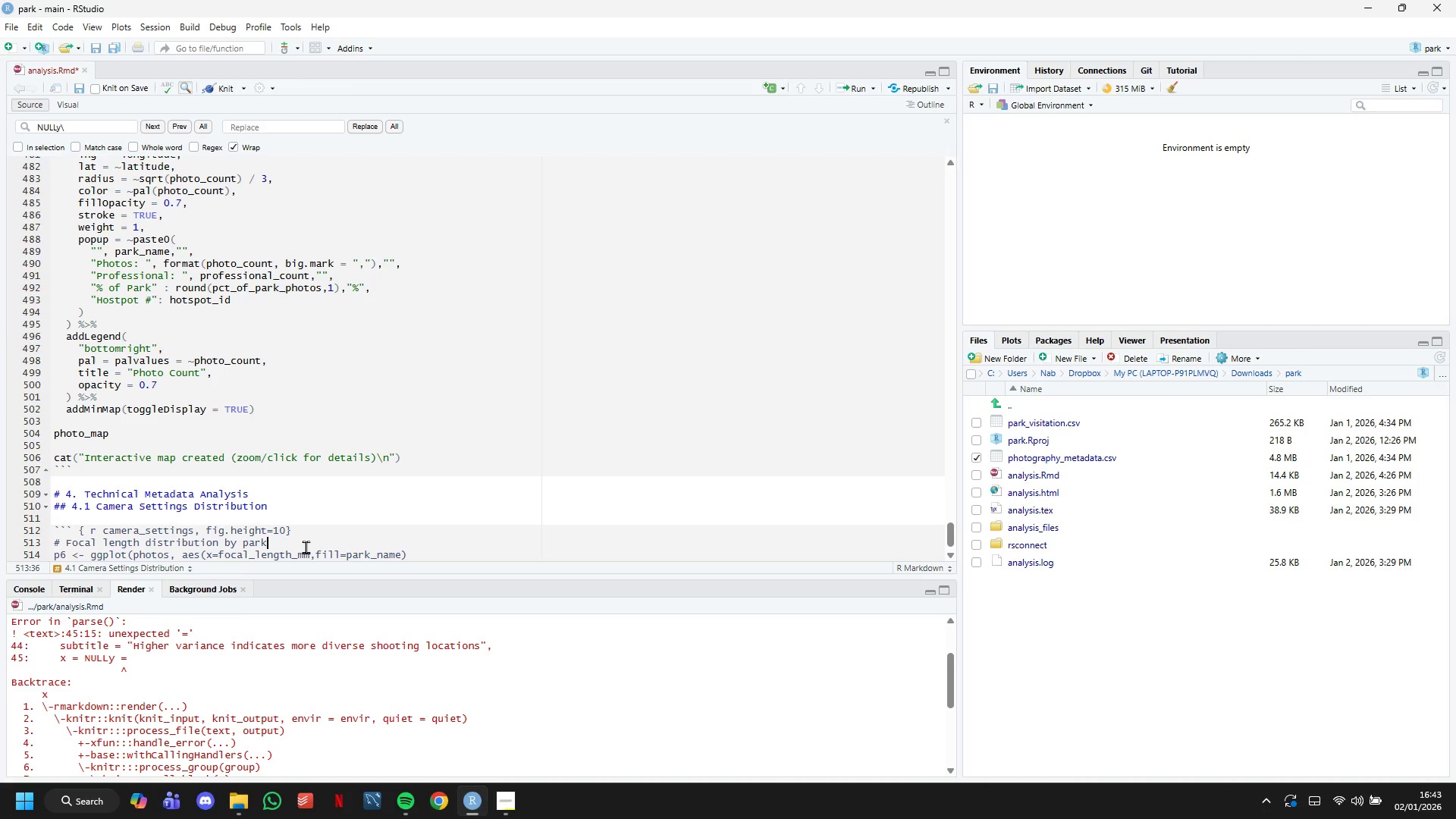 
scroll: coordinate [305, 511], scroll_direction: down, amount: 5.0
 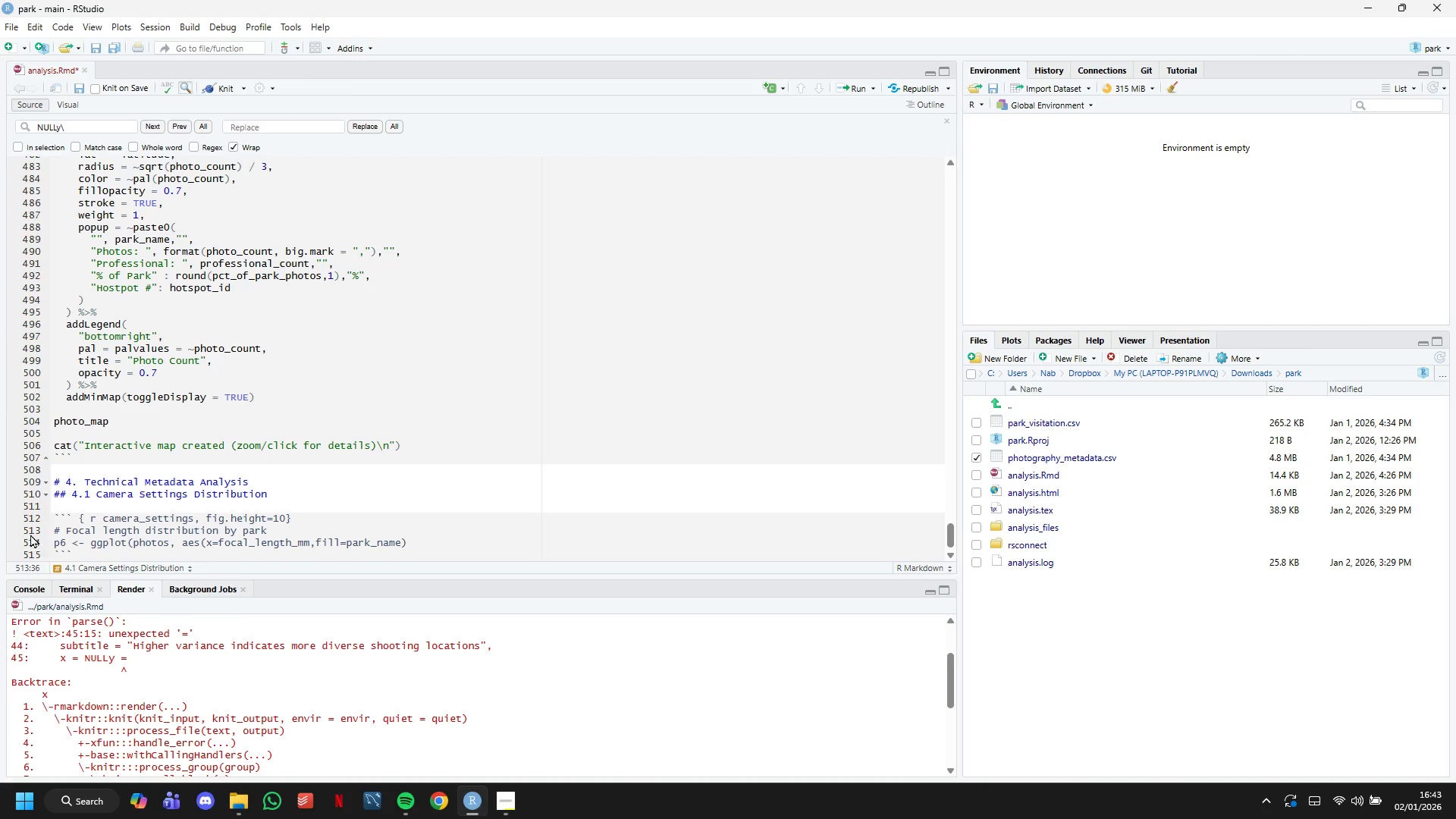 
wait(5.74)
 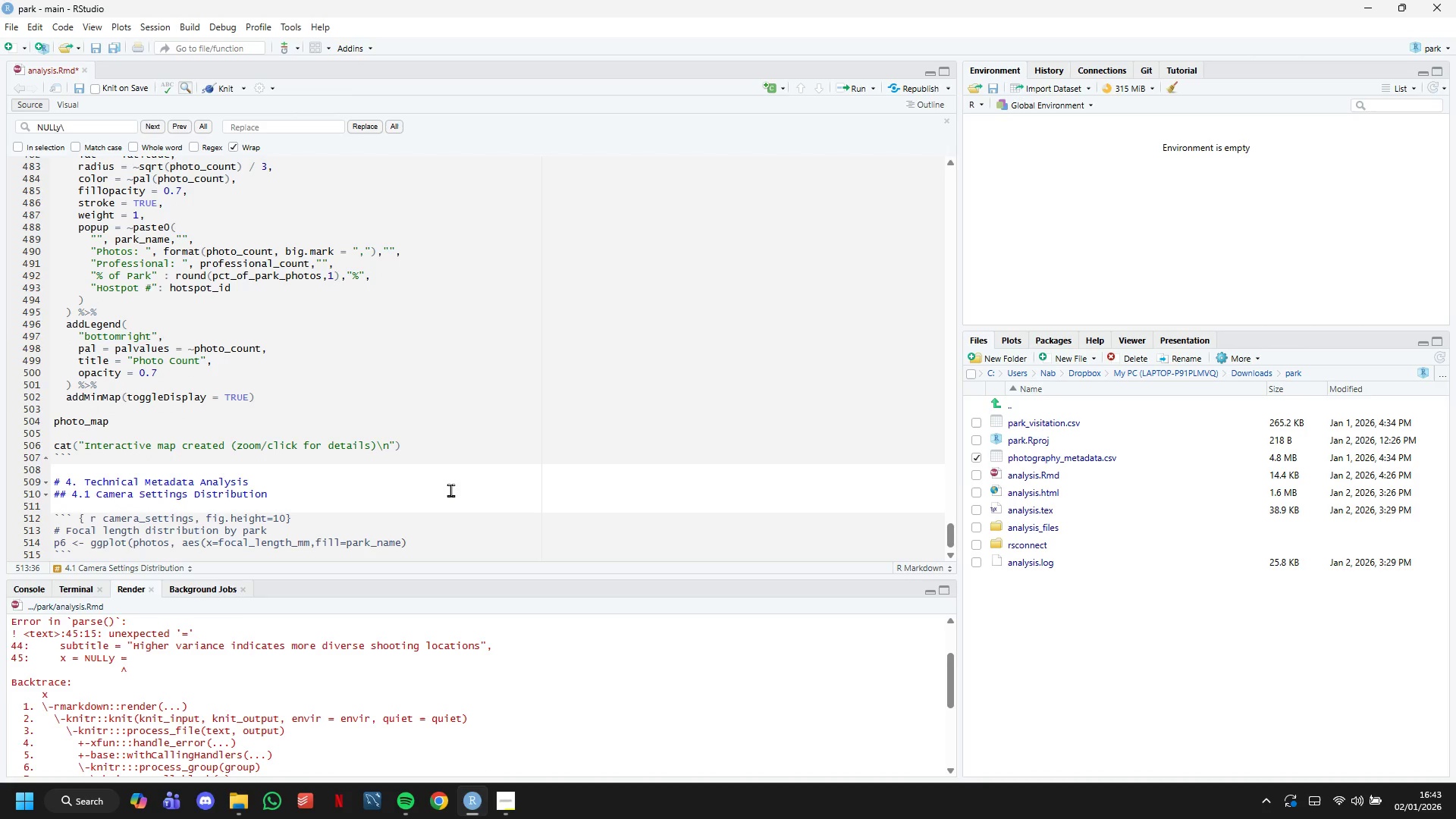 
key(Backspace)
 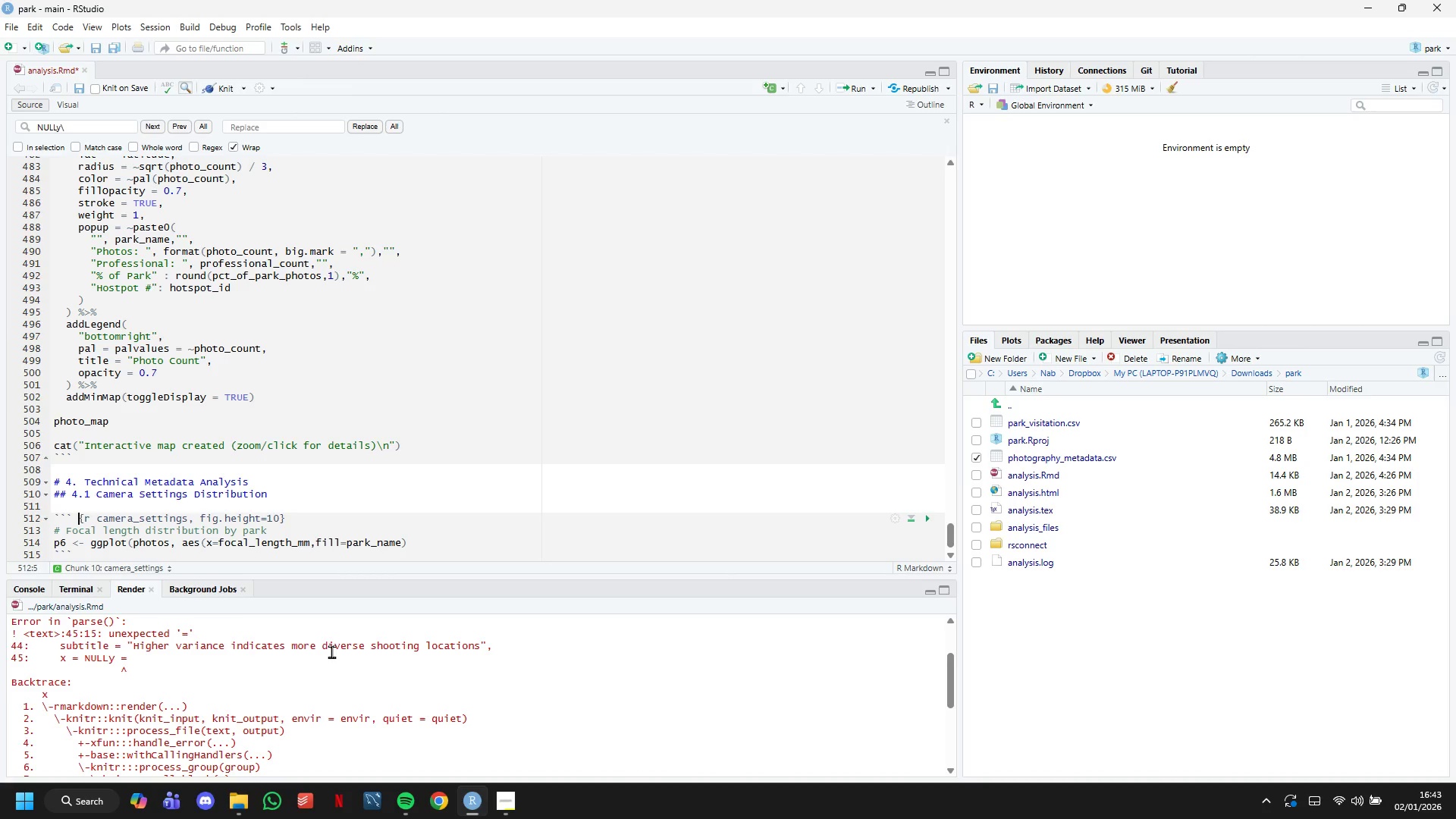 
key(ArrowLeft)
 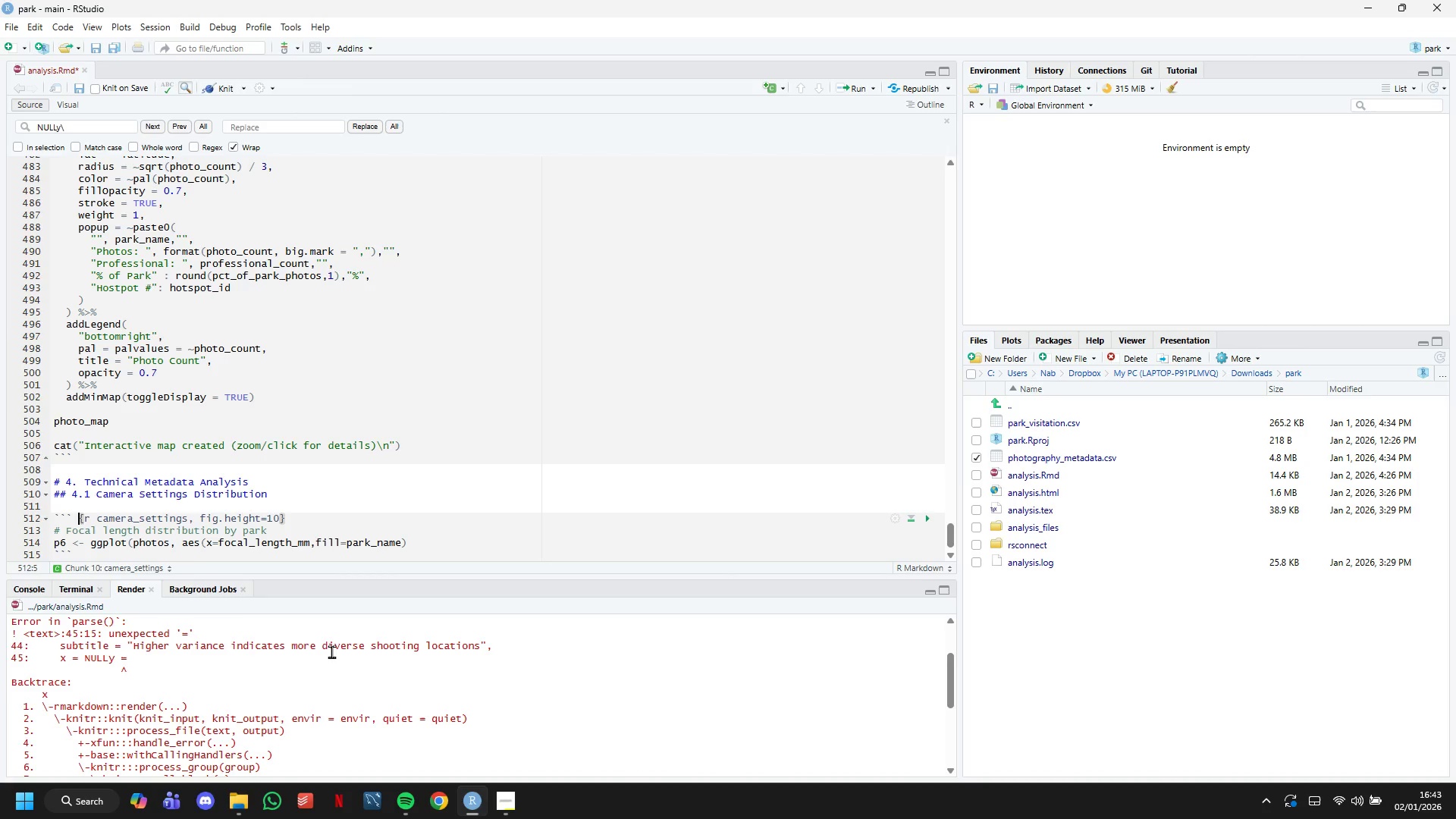 
key(Backspace)
 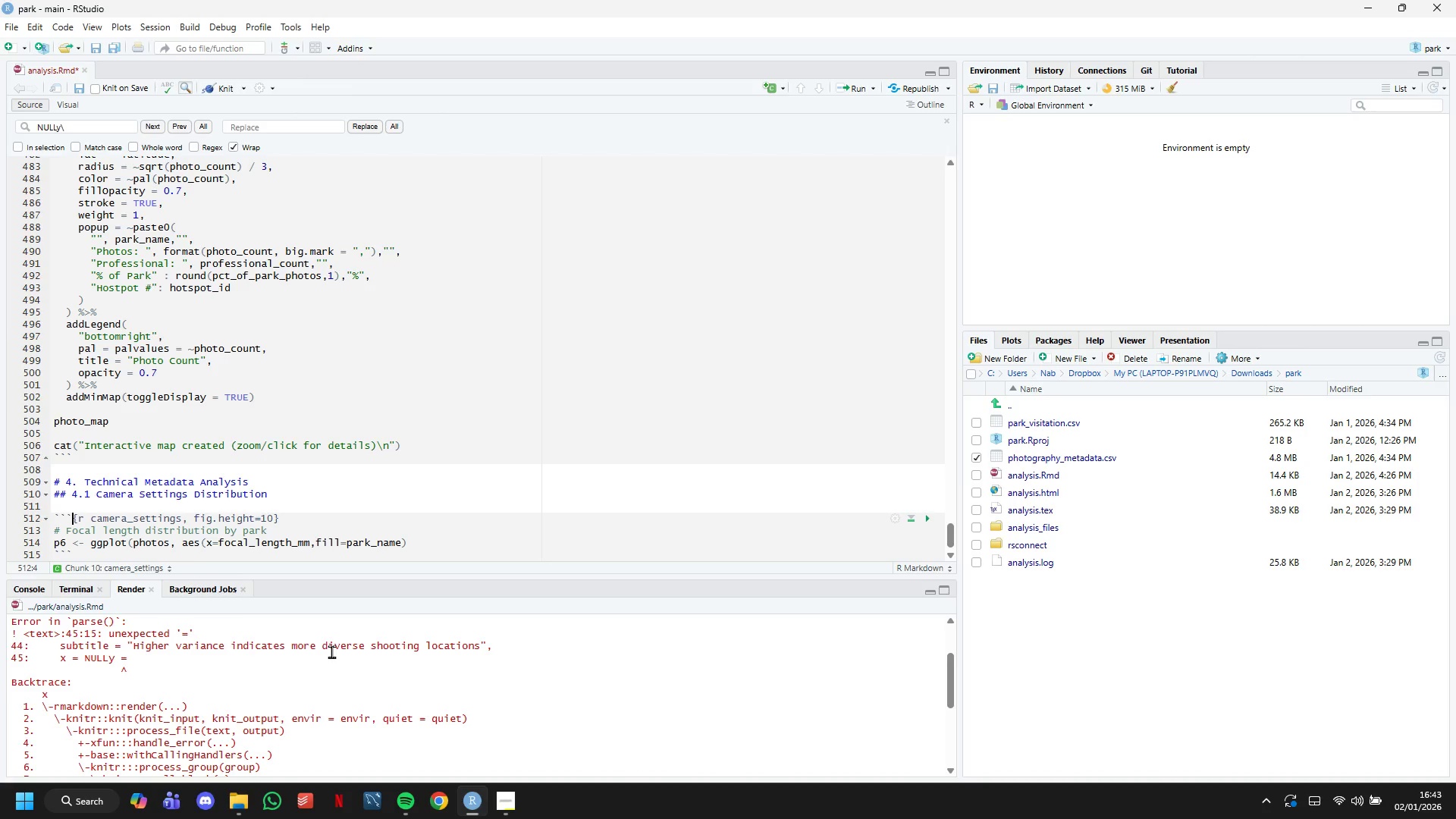 
key(ArrowDown)
 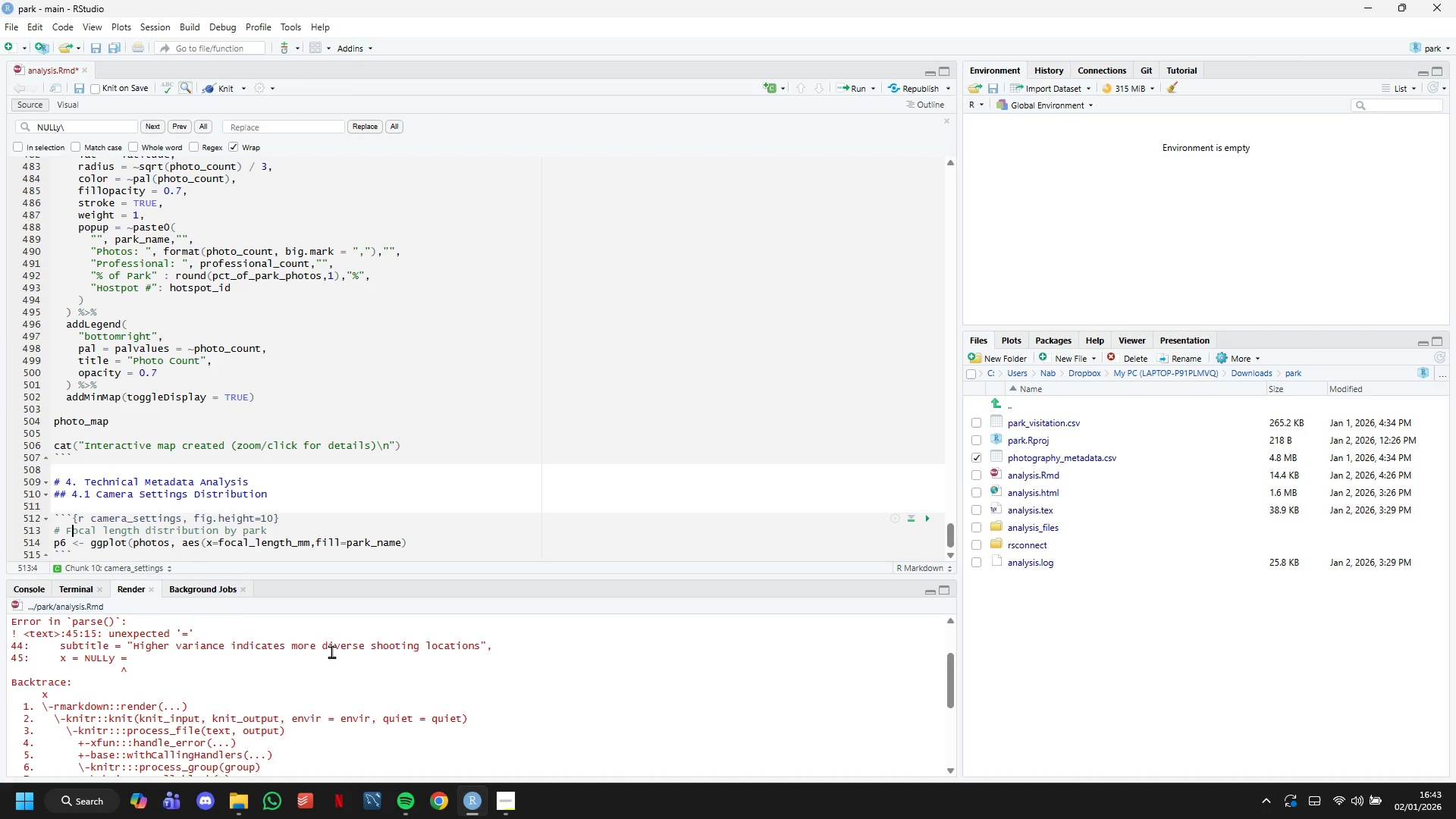 
key(ArrowDown)
 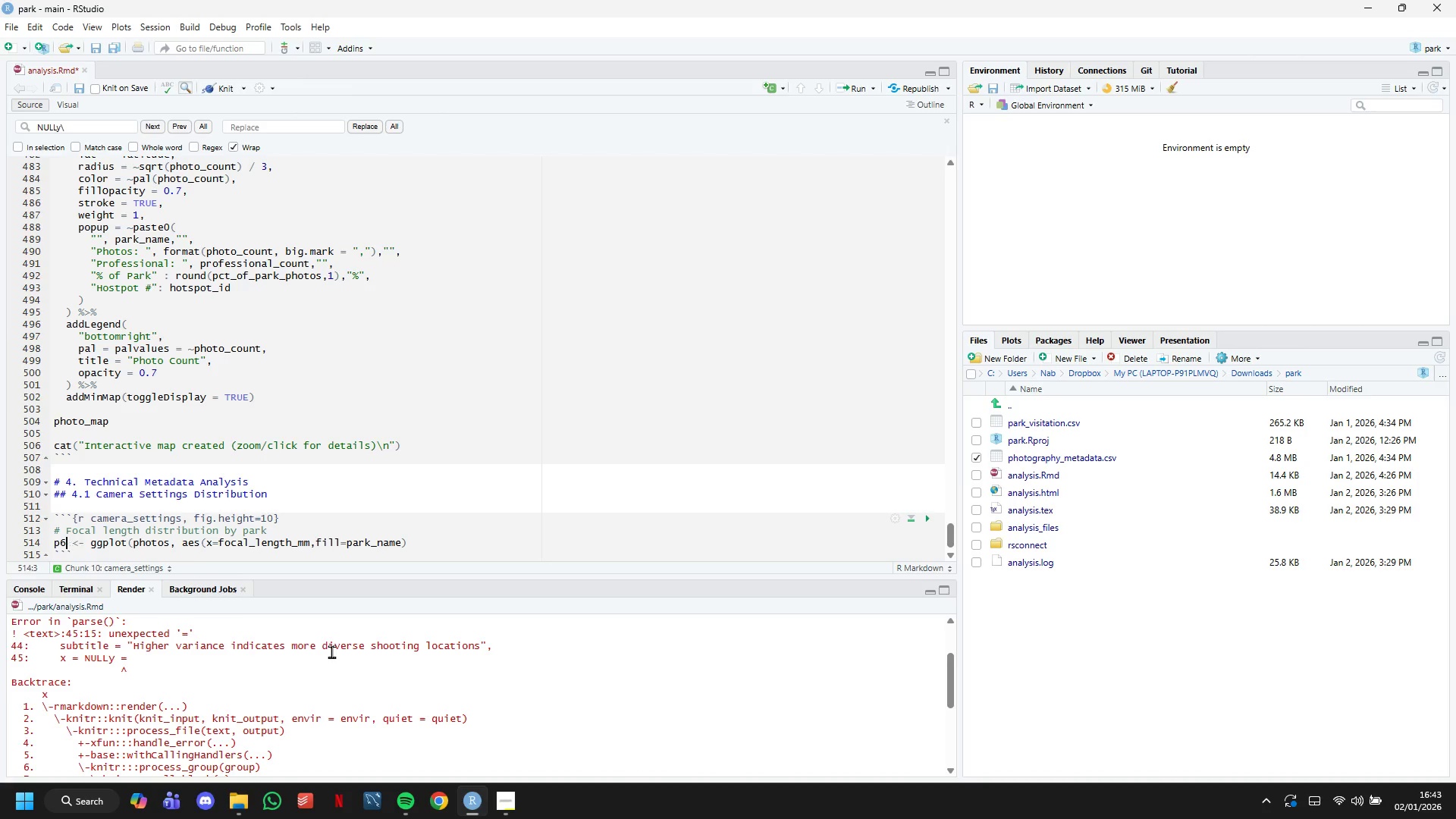 
key(ArrowLeft)
 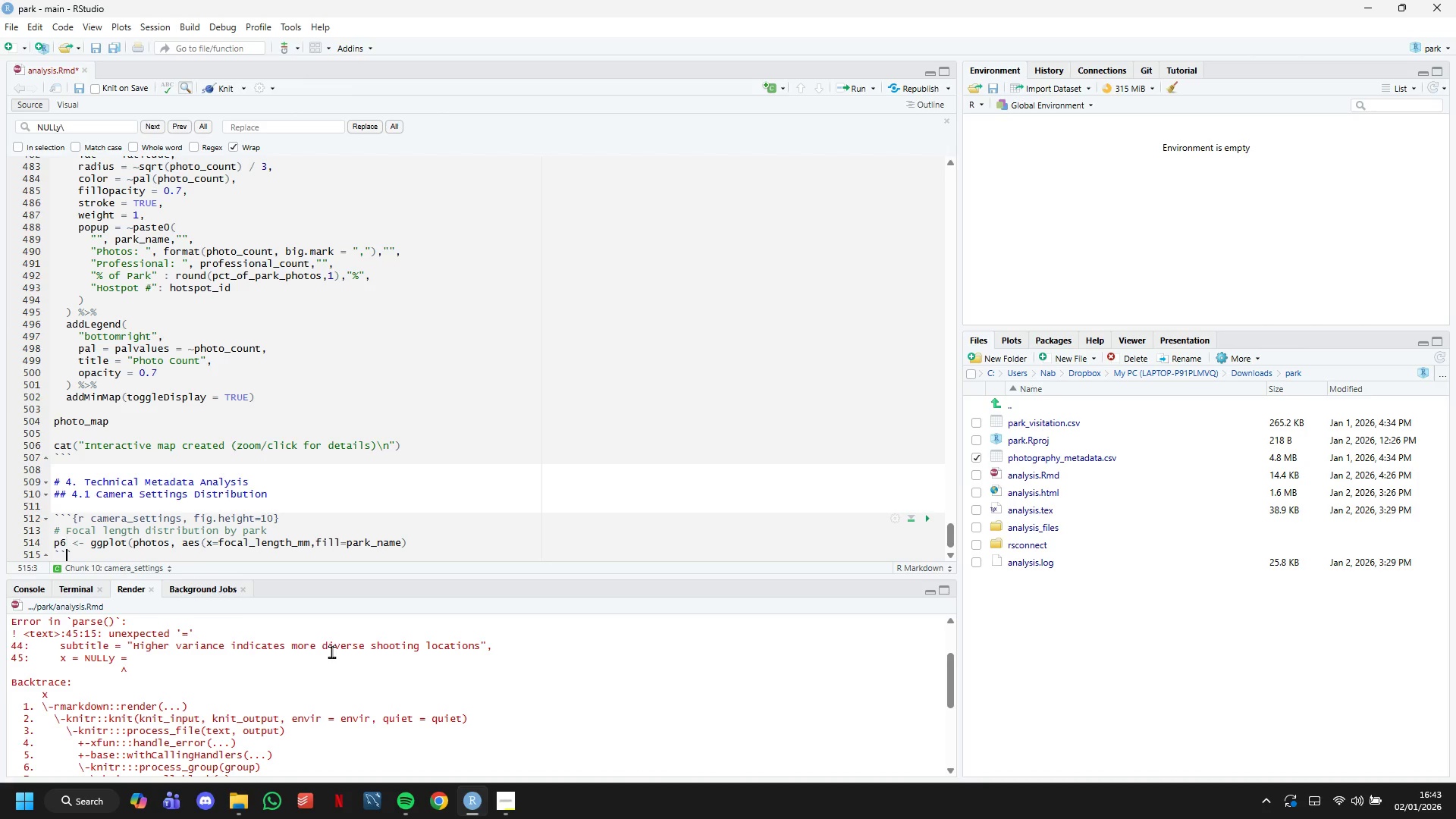 
key(ArrowDown)
 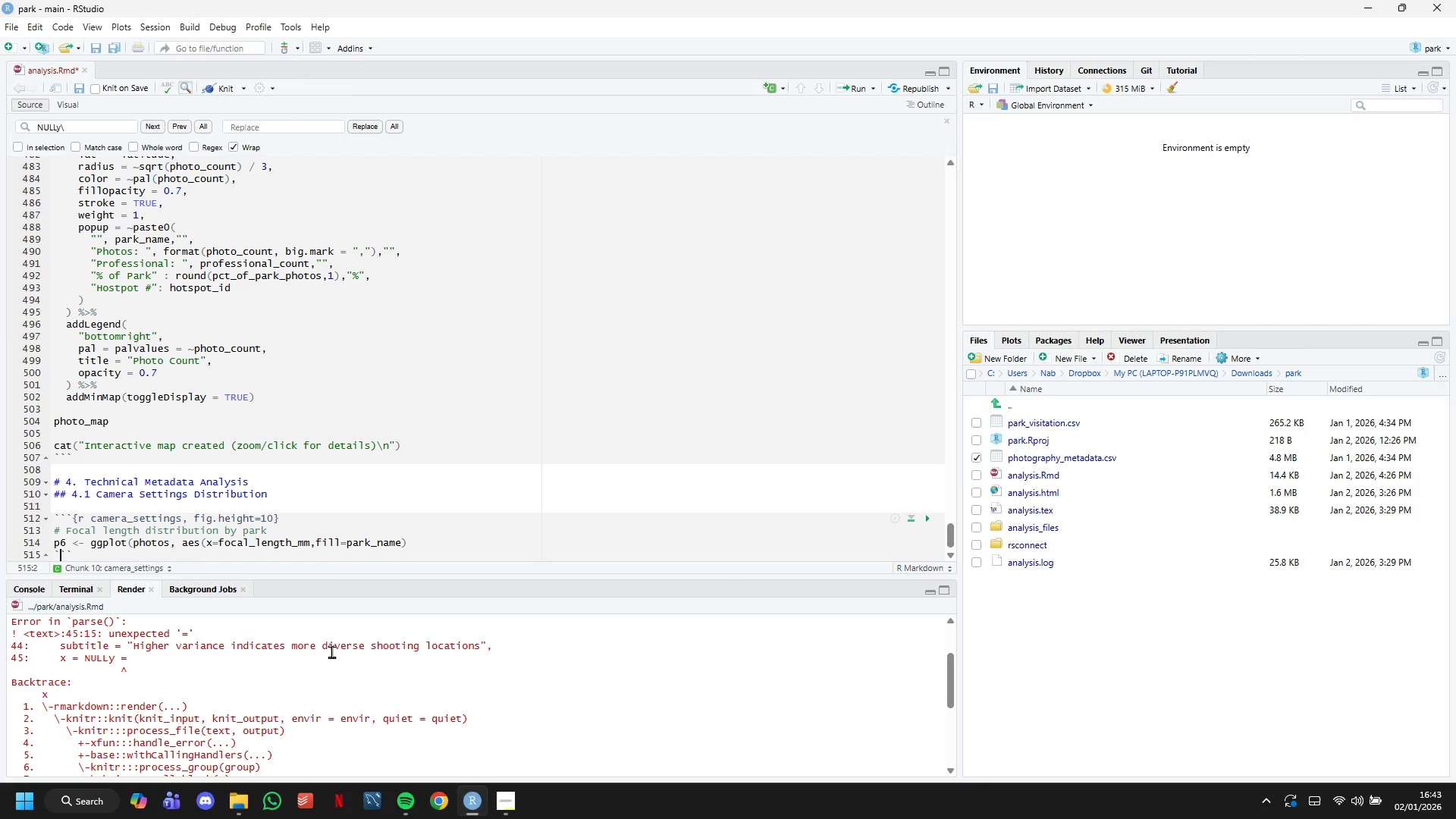 
key(ArrowLeft)
 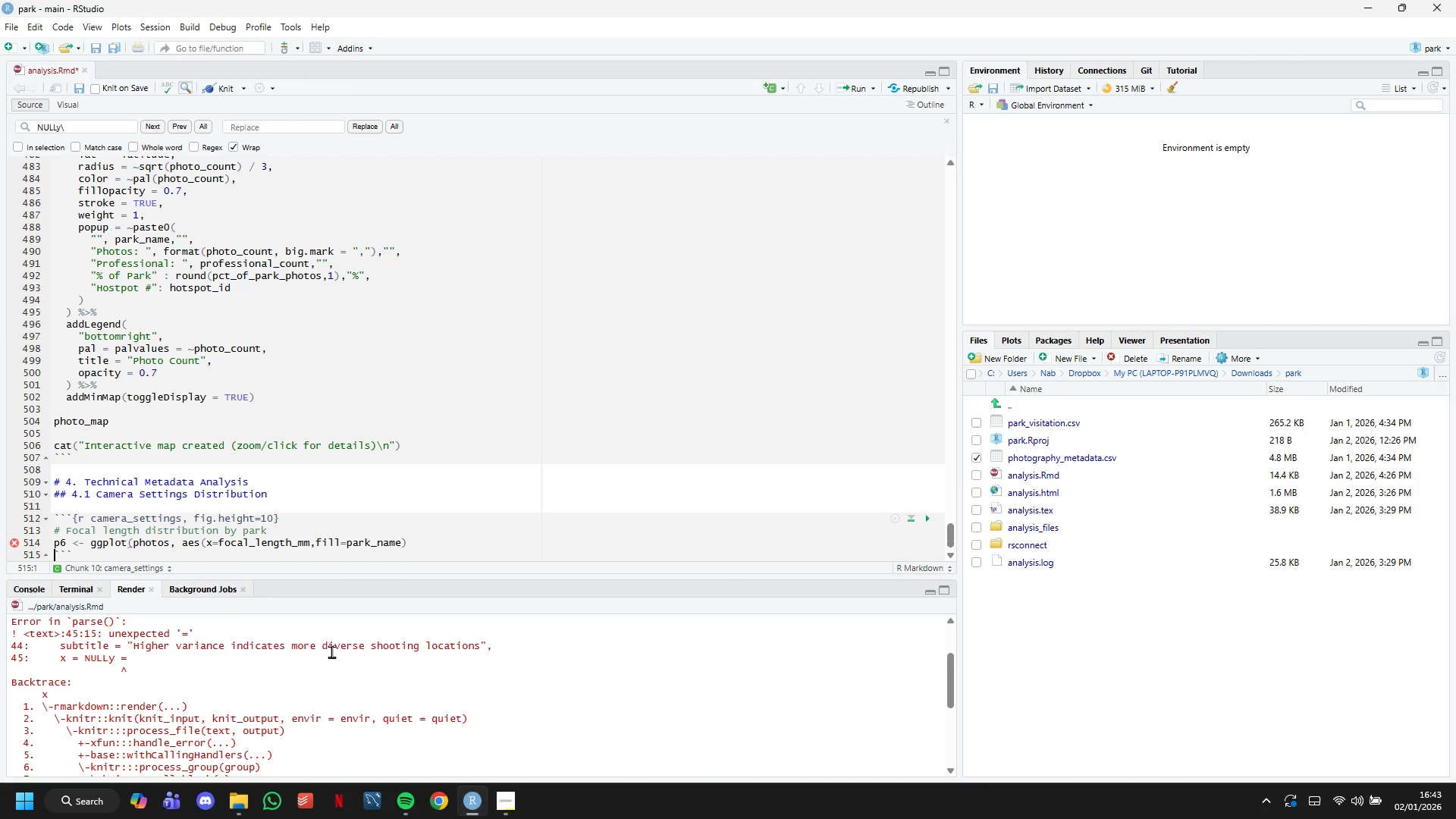 
key(ArrowLeft)
 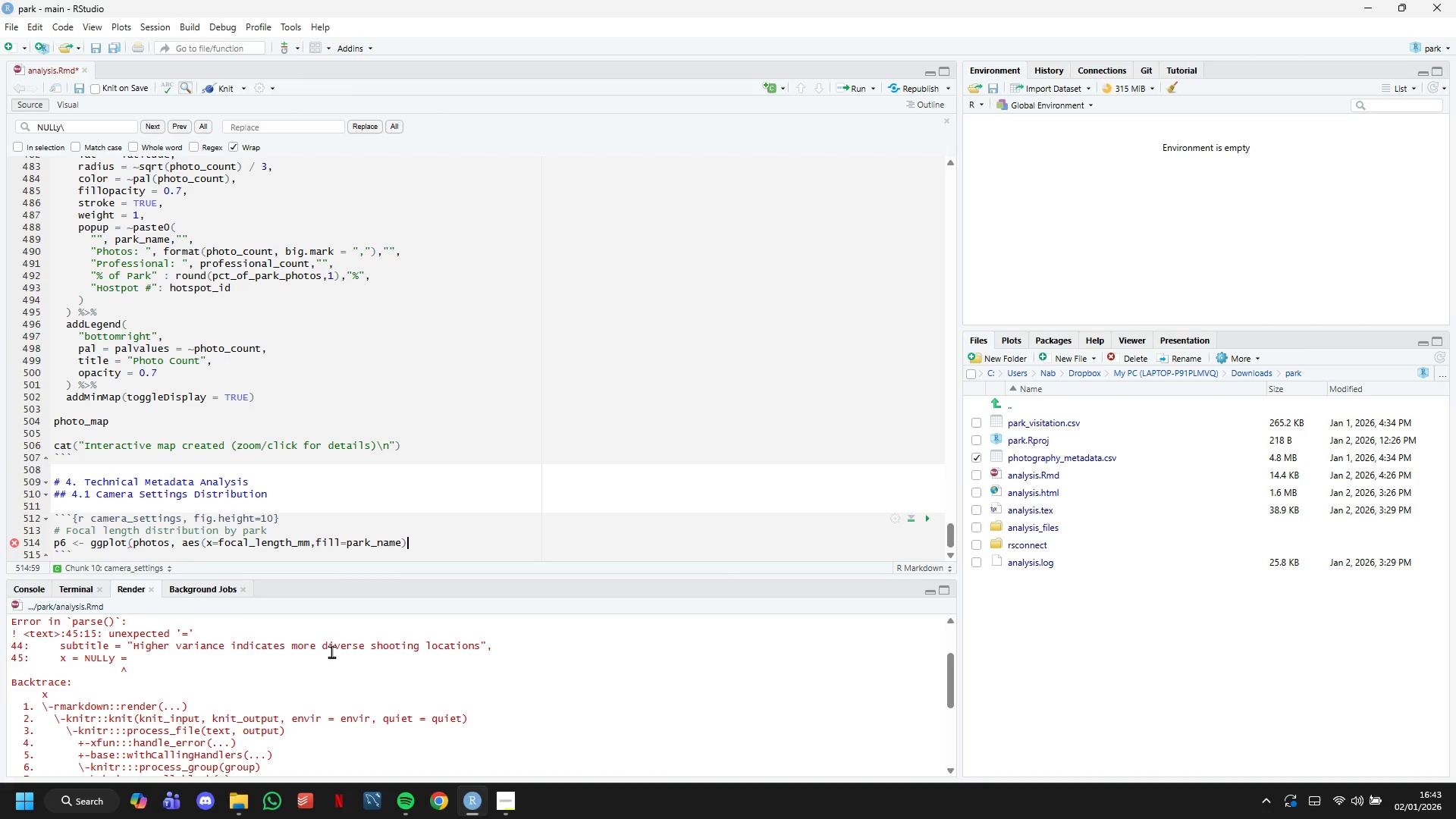 
key(ArrowLeft)
 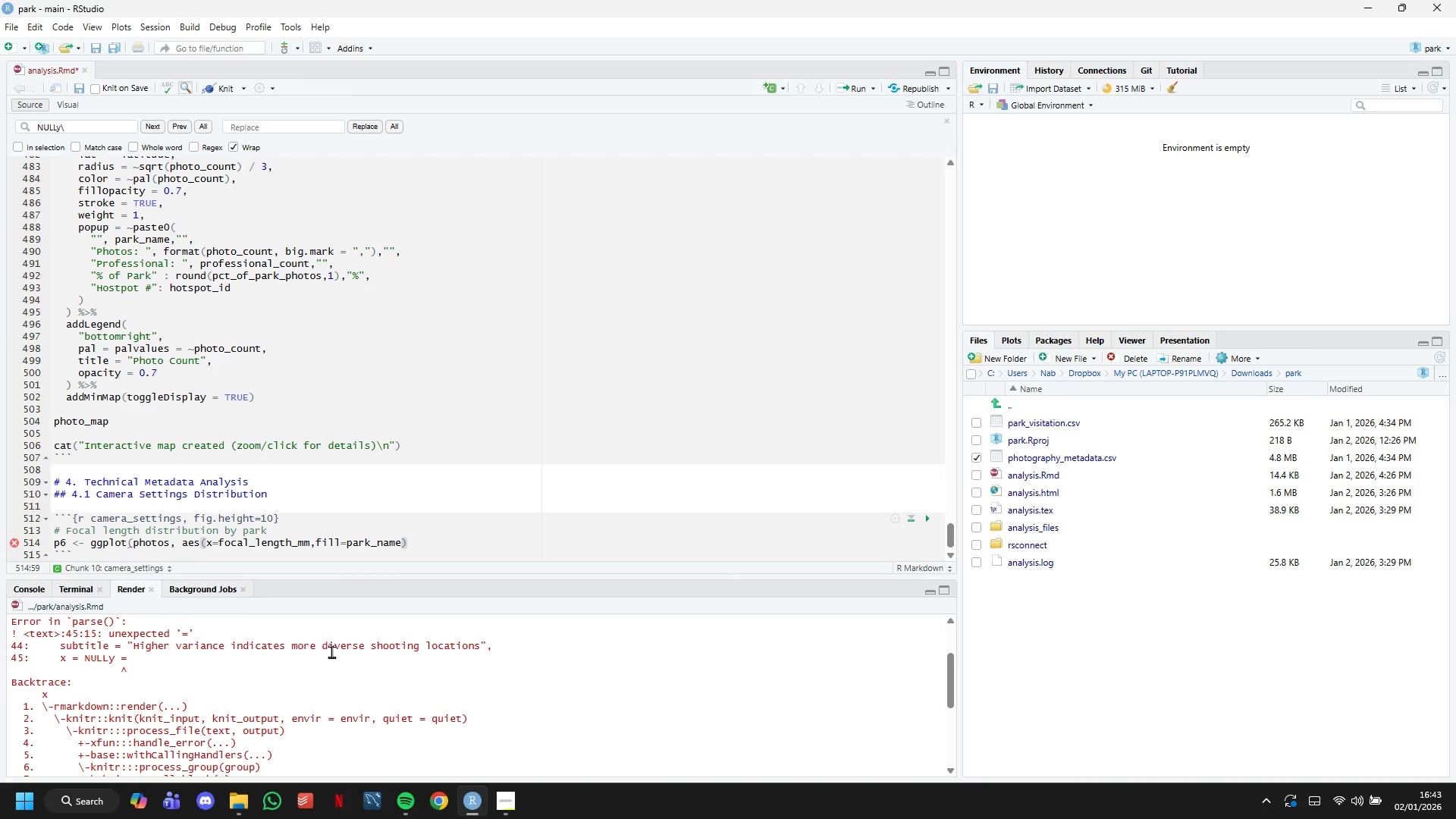 
key(Shift+0)
 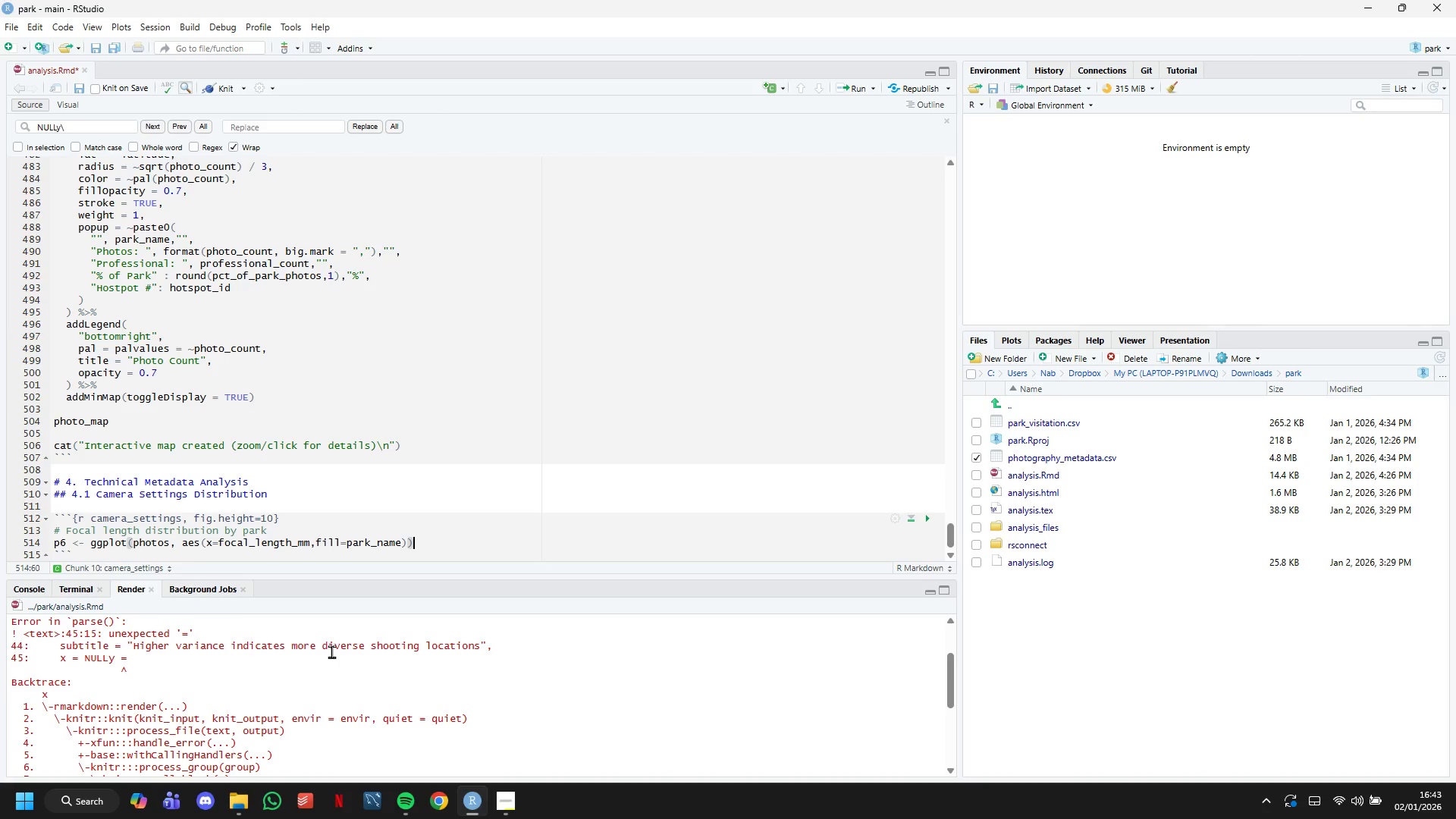 
hold_key(key=ArrowLeft, duration=0.81)
 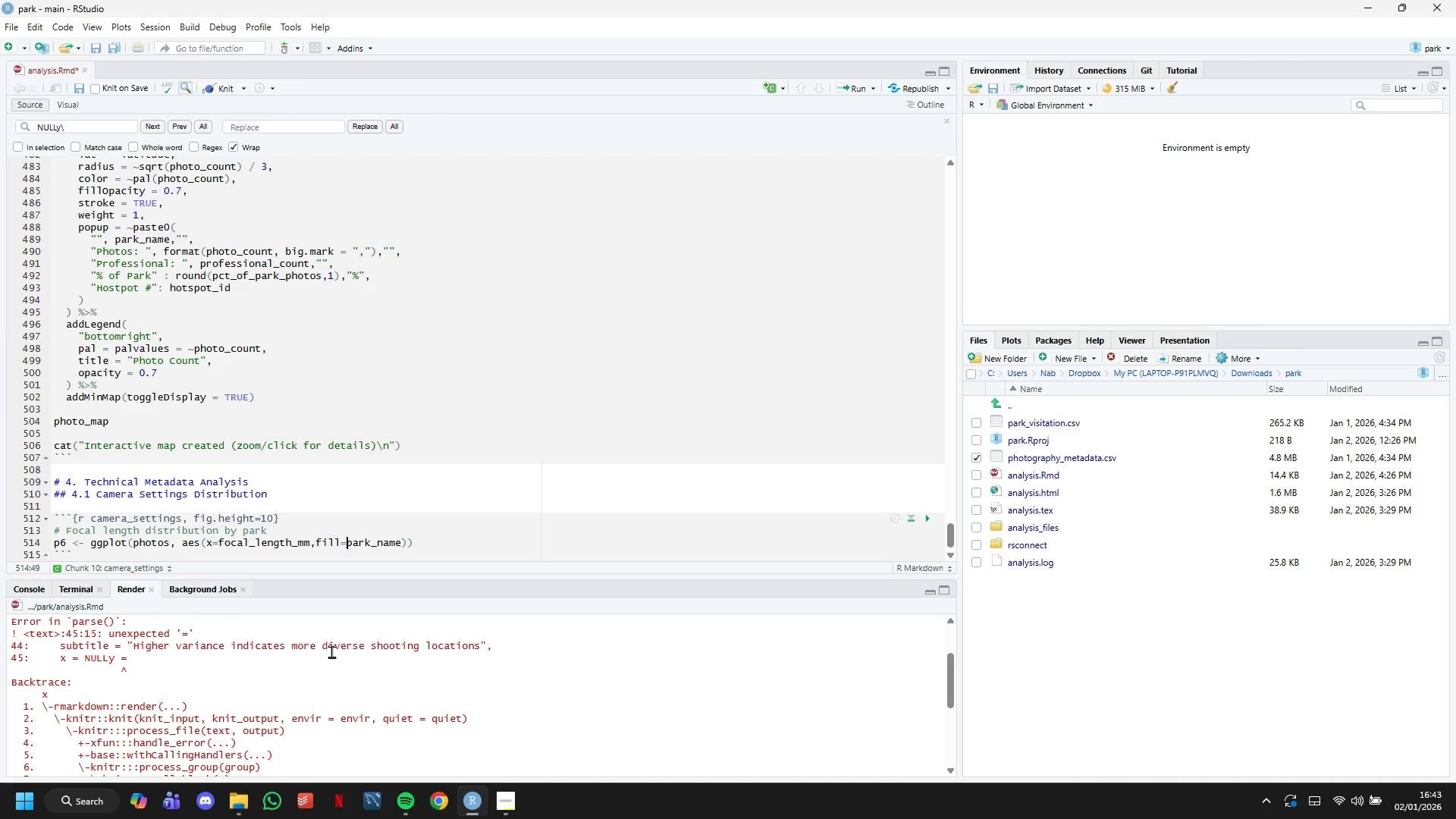 
hold_key(key=ArrowLeft, duration=7.22)
 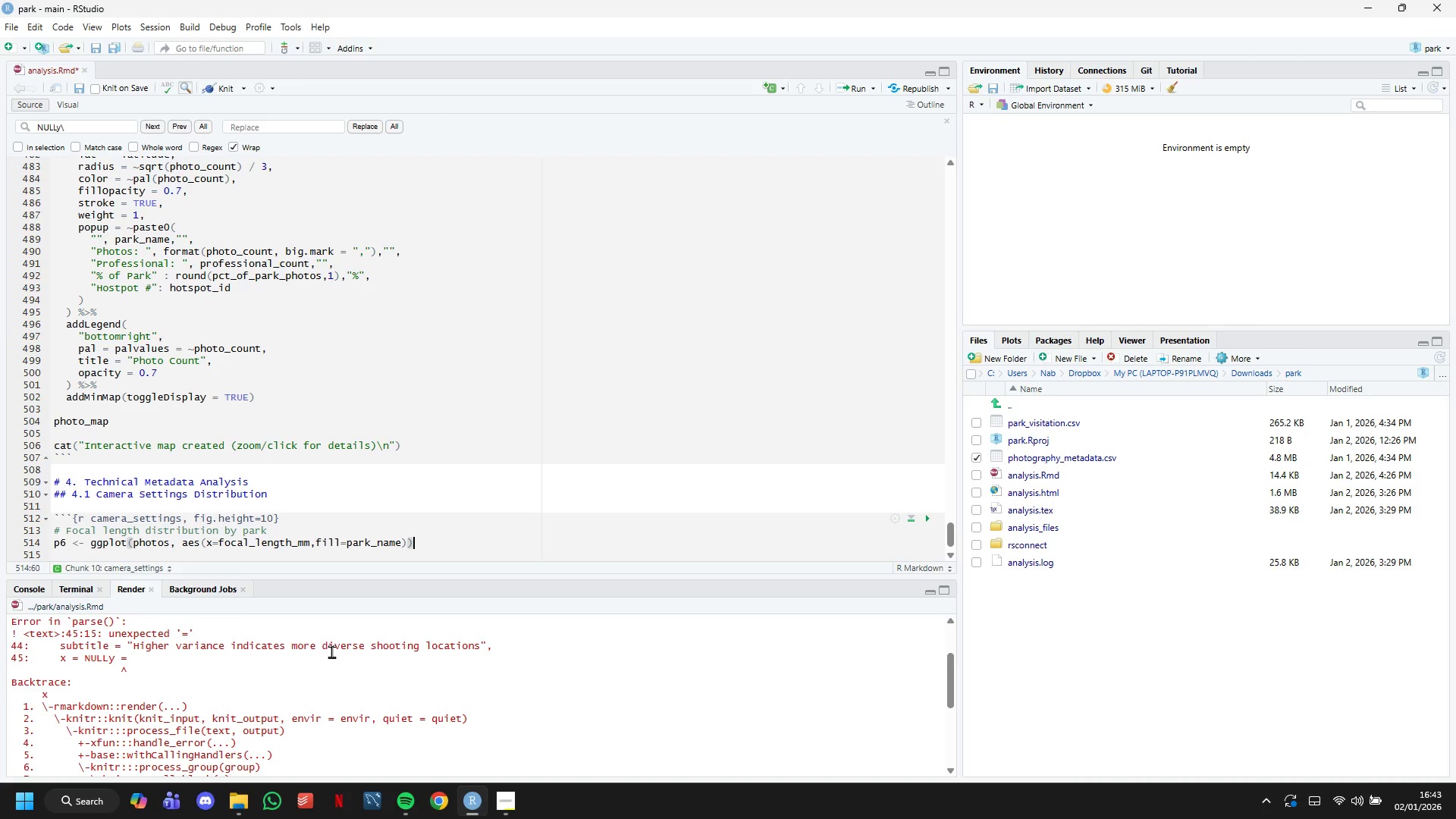 
hold_key(key=ArrowRight, duration=0.77)
 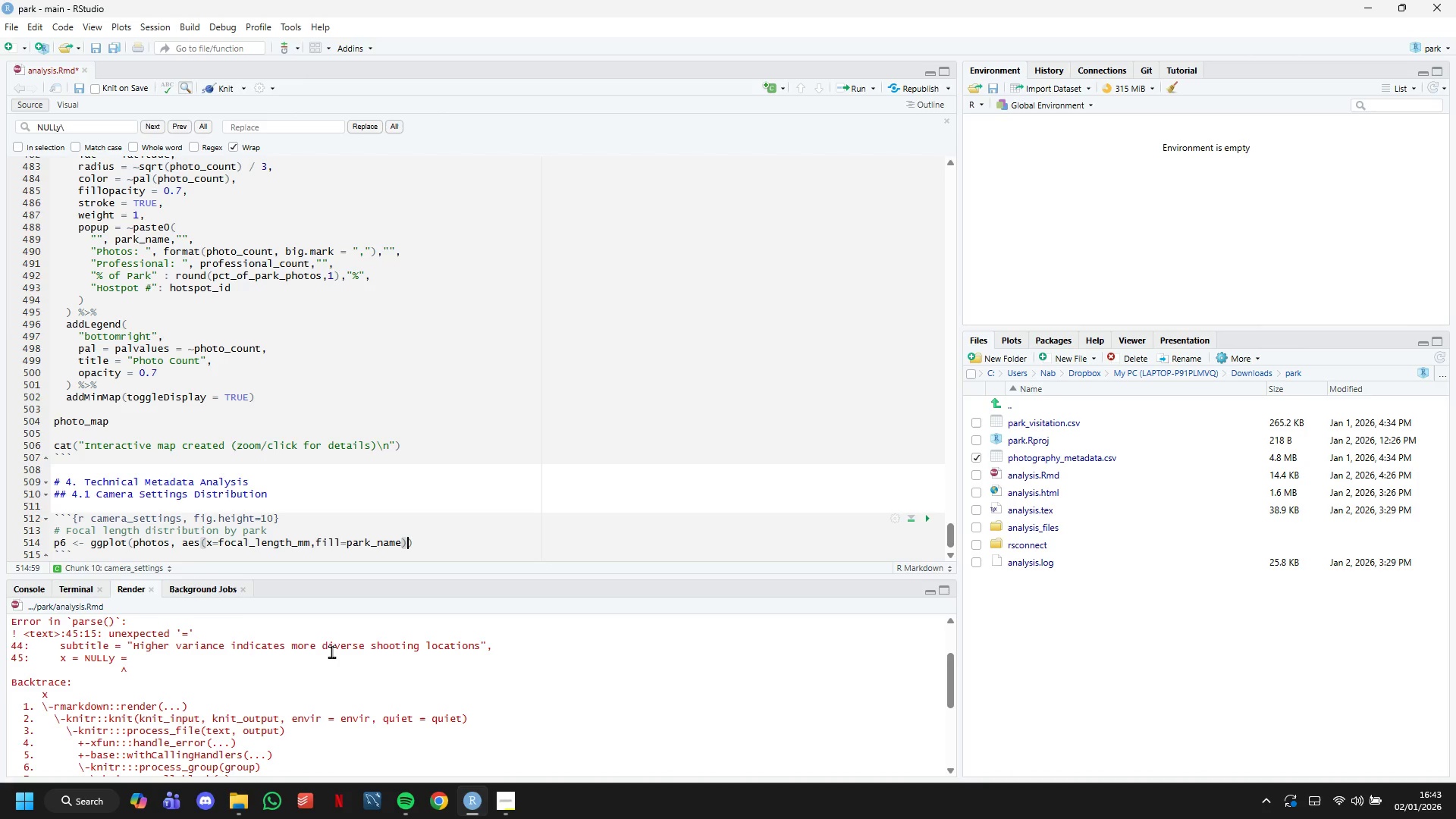 
key(ArrowRight)
 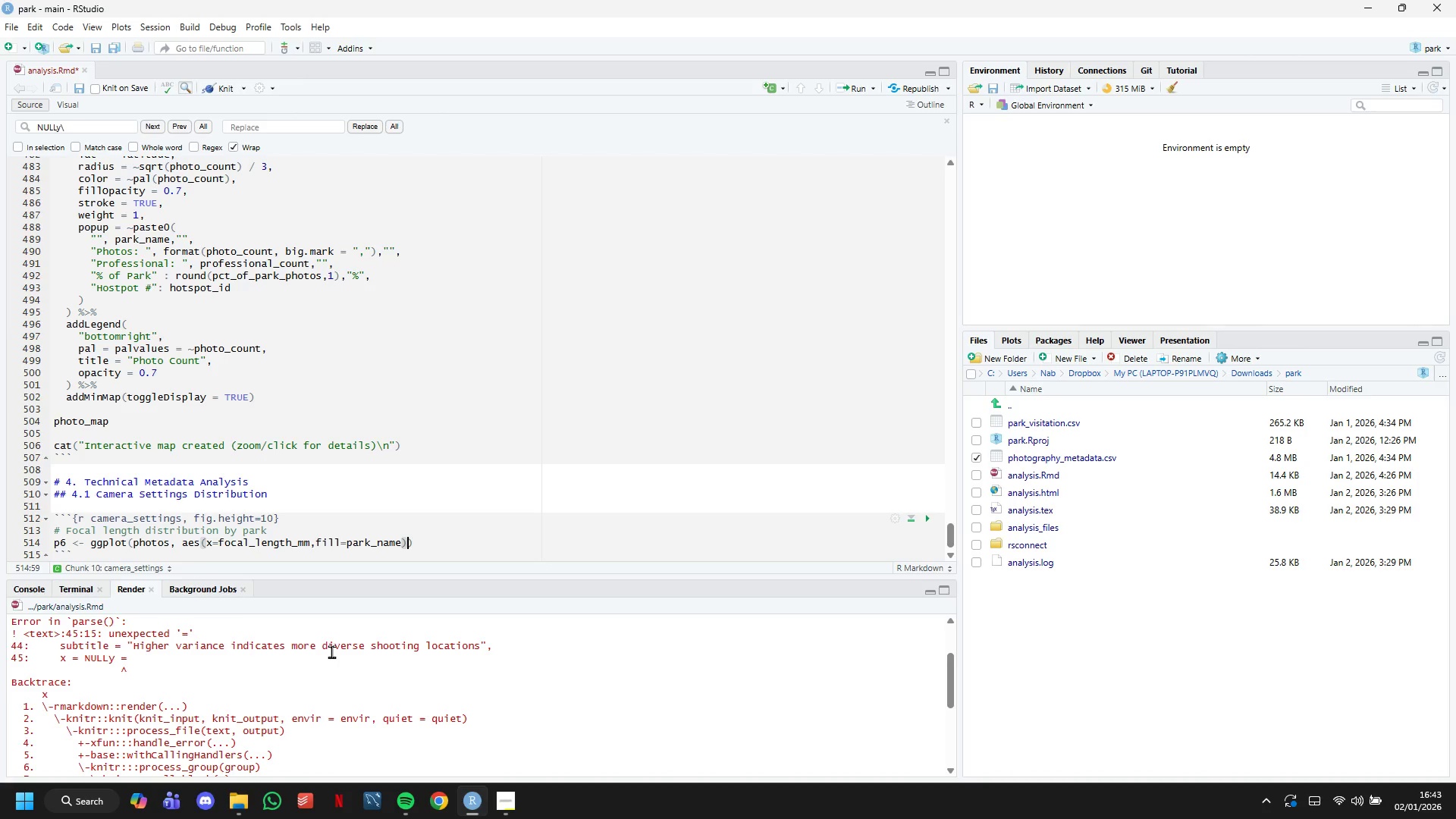 
key(ArrowRight)
 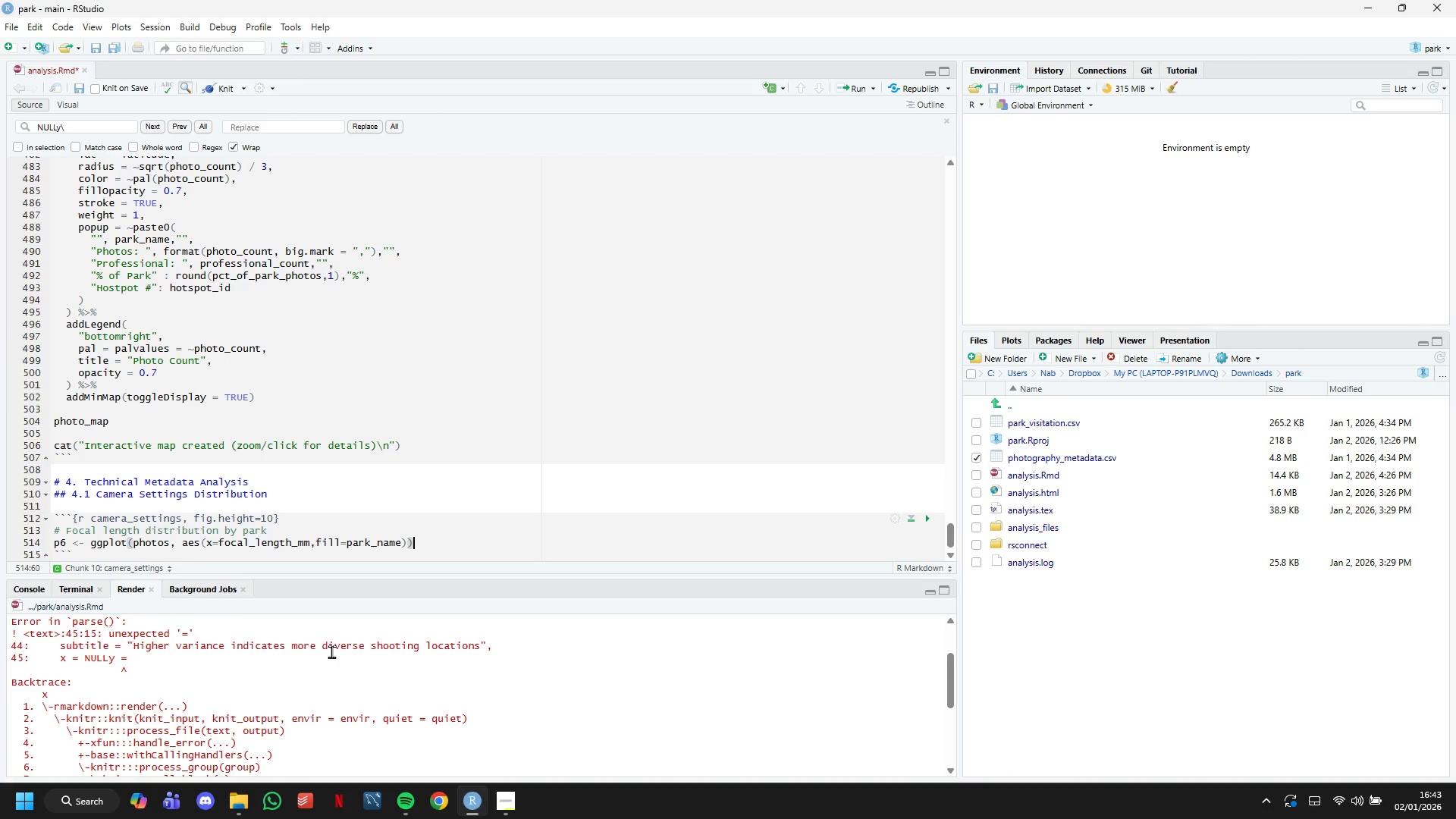 
key(Enter)
 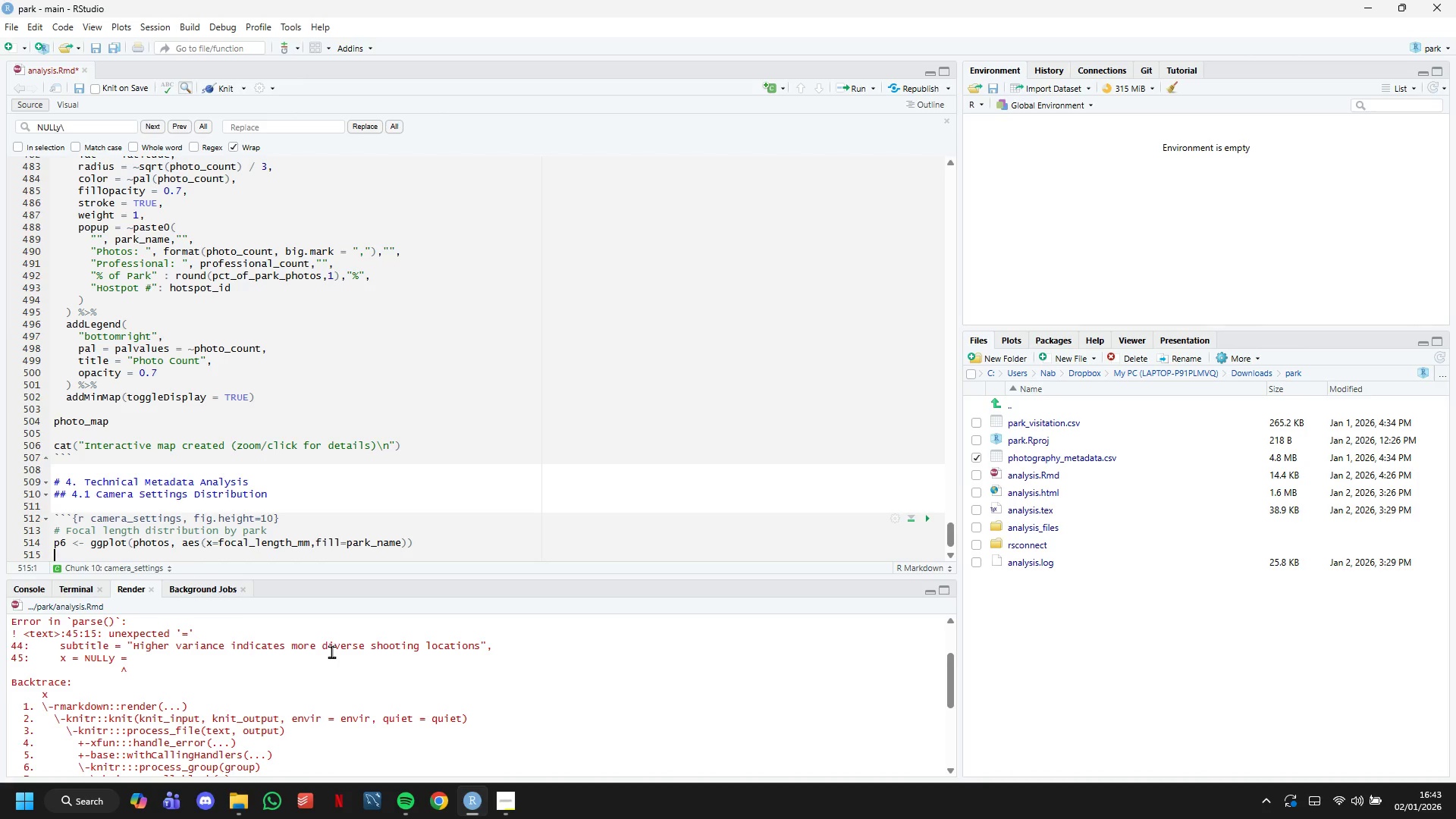 
key(Space)
 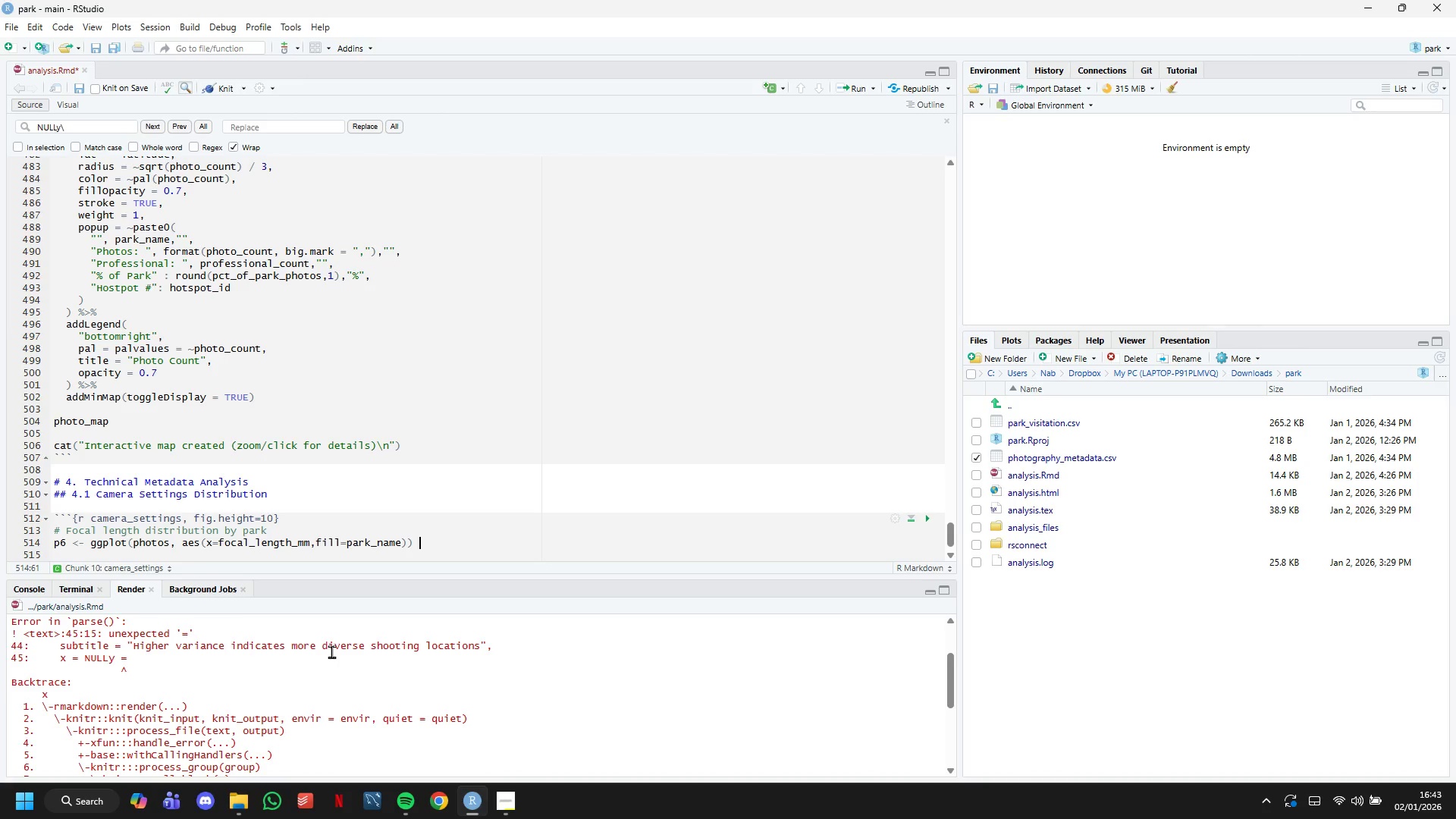 
key(Shift+ShiftLeft)
 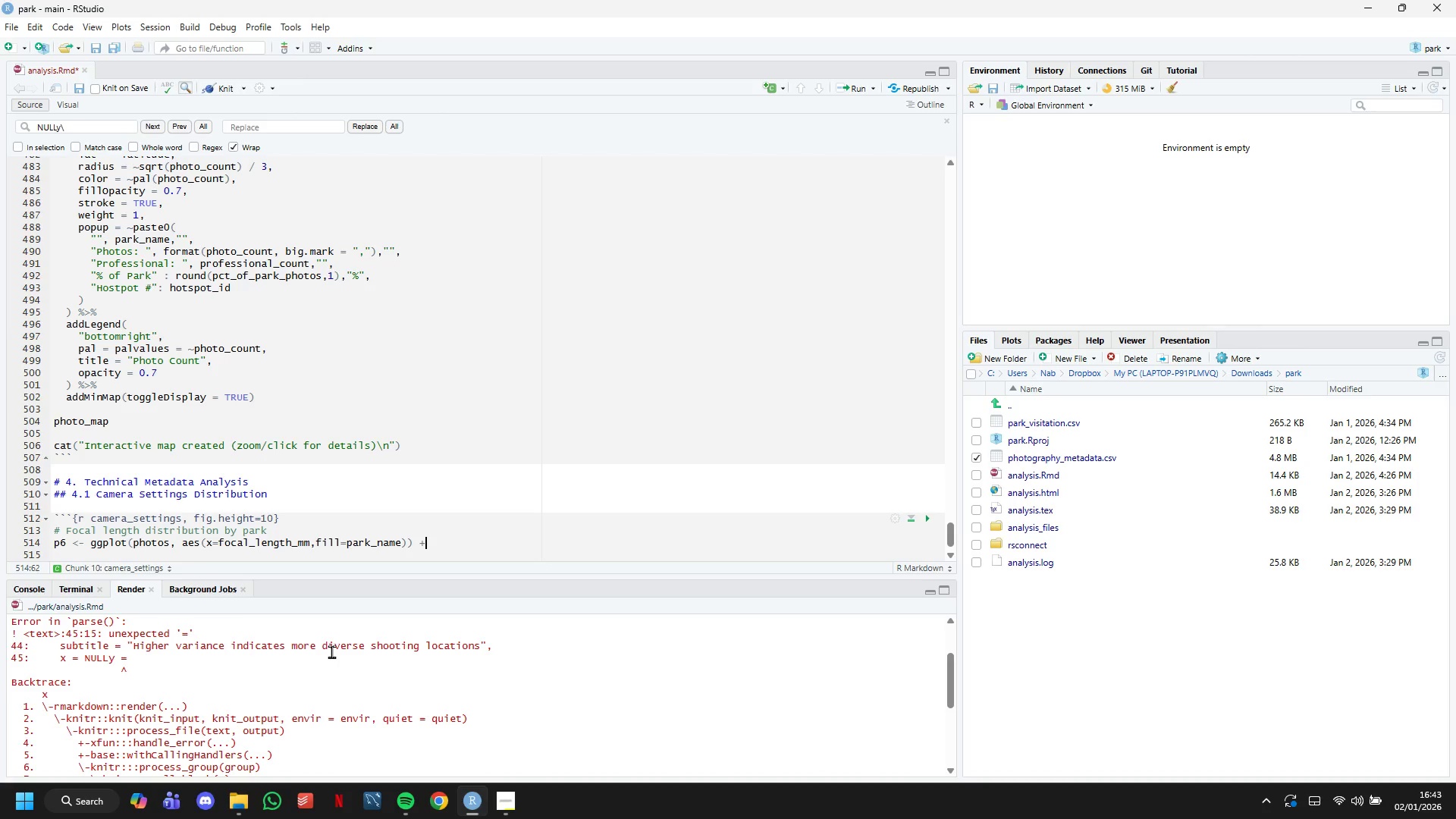 
key(Shift+Equal)
 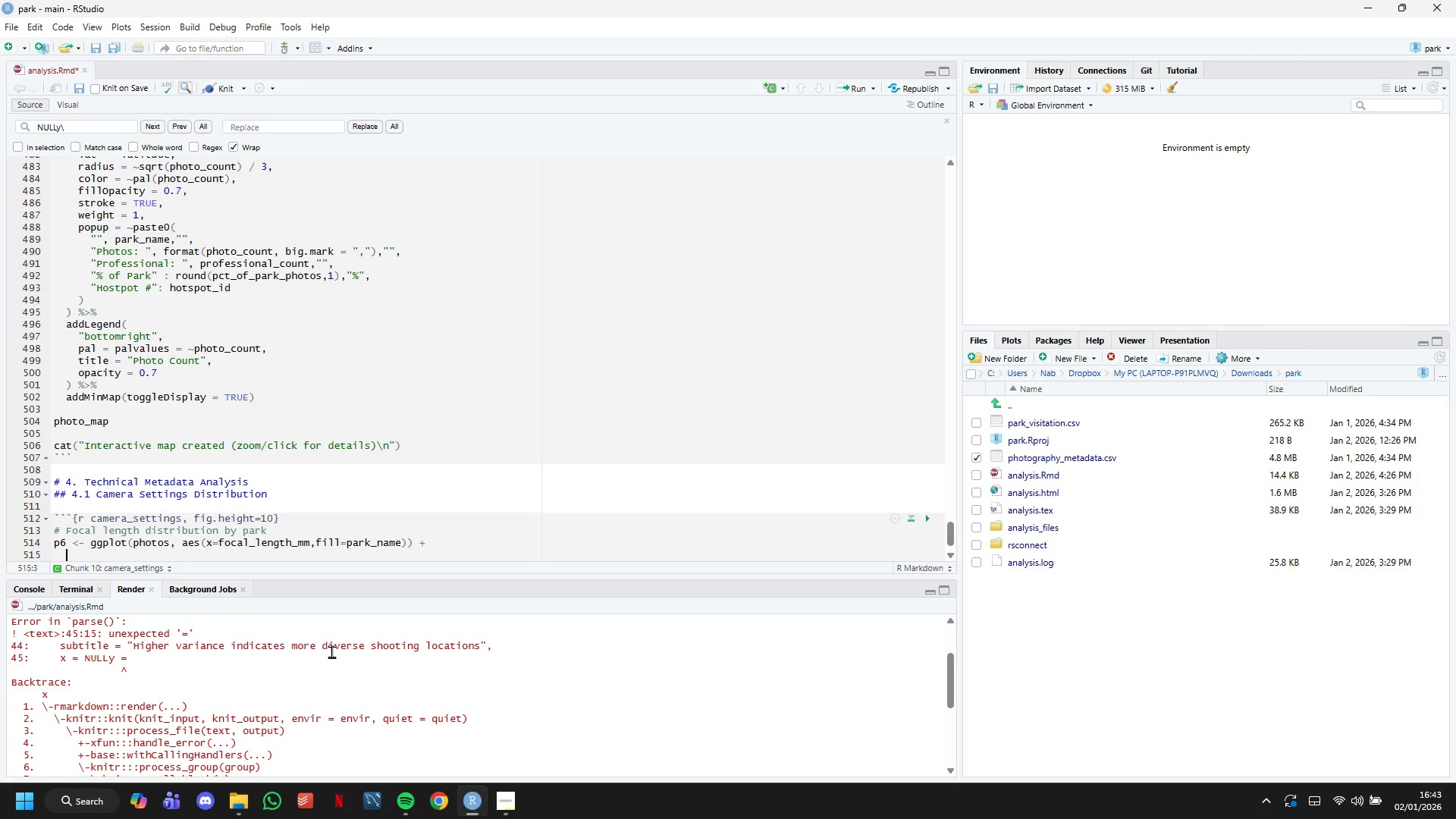 
key(Enter)
 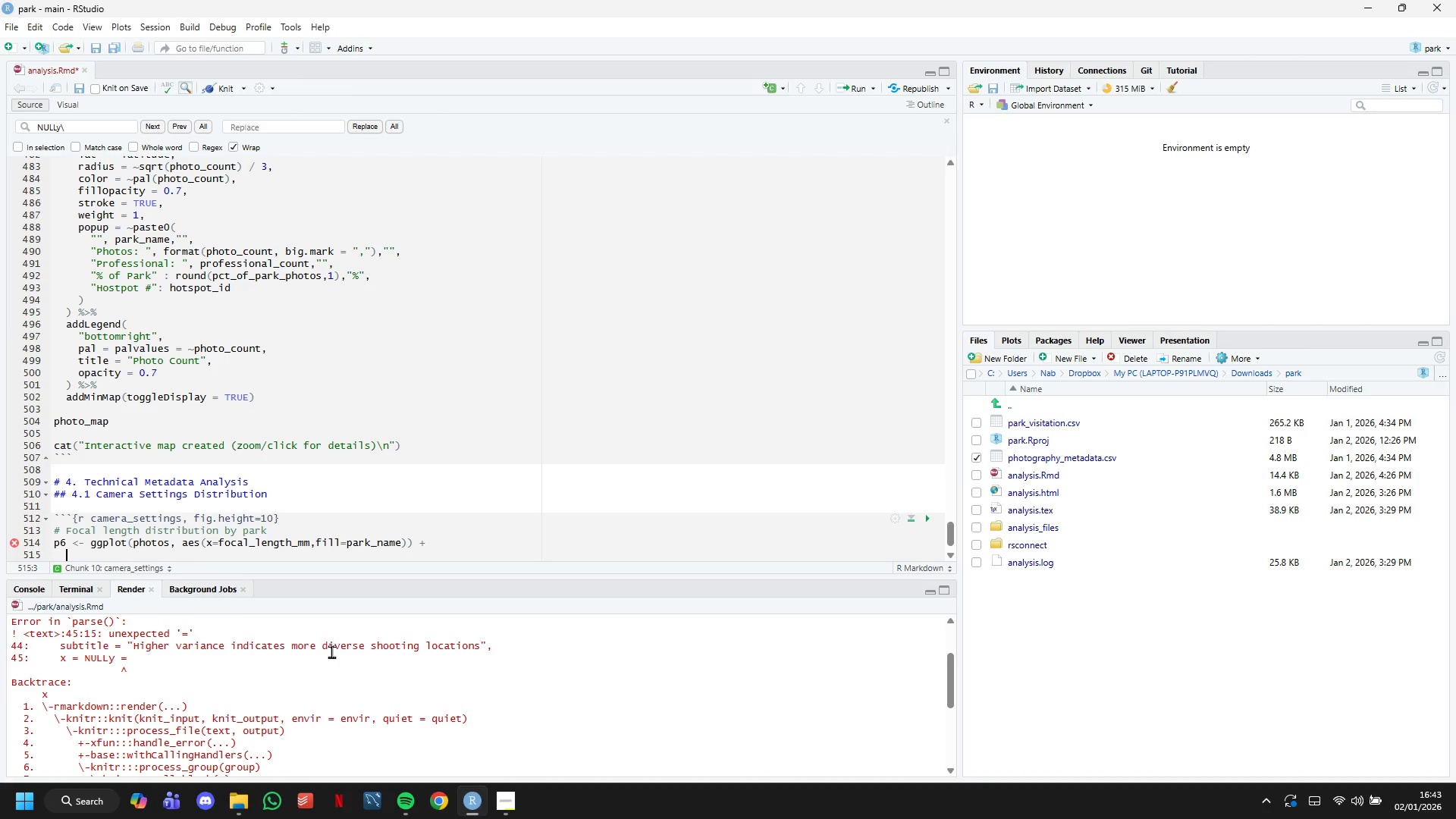 
scroll: coordinate [508, 336], scroll_direction: down, amount: 13.0
 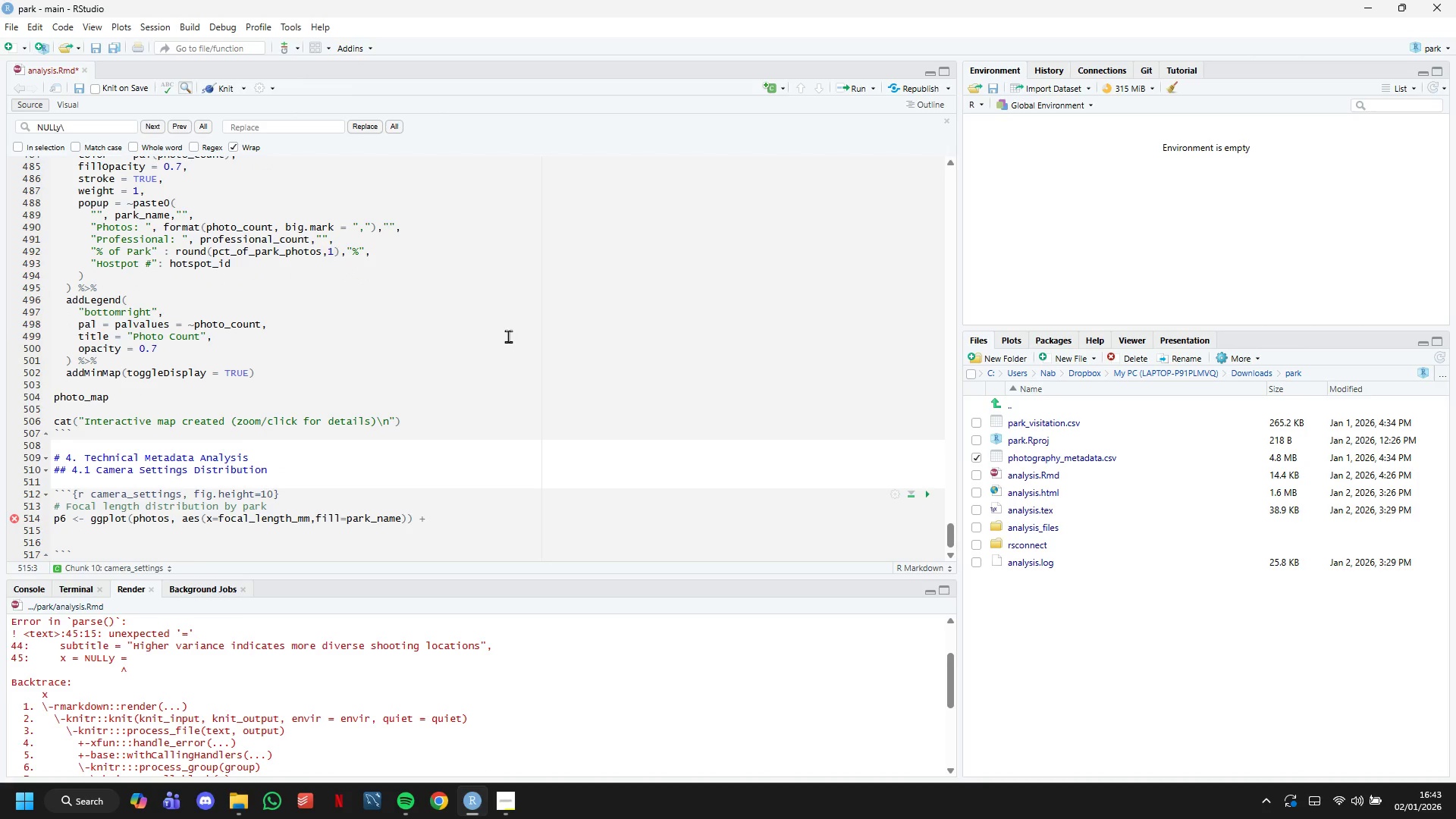 
type(geom_de)
key(Tab)
type(alpha=0.5)
 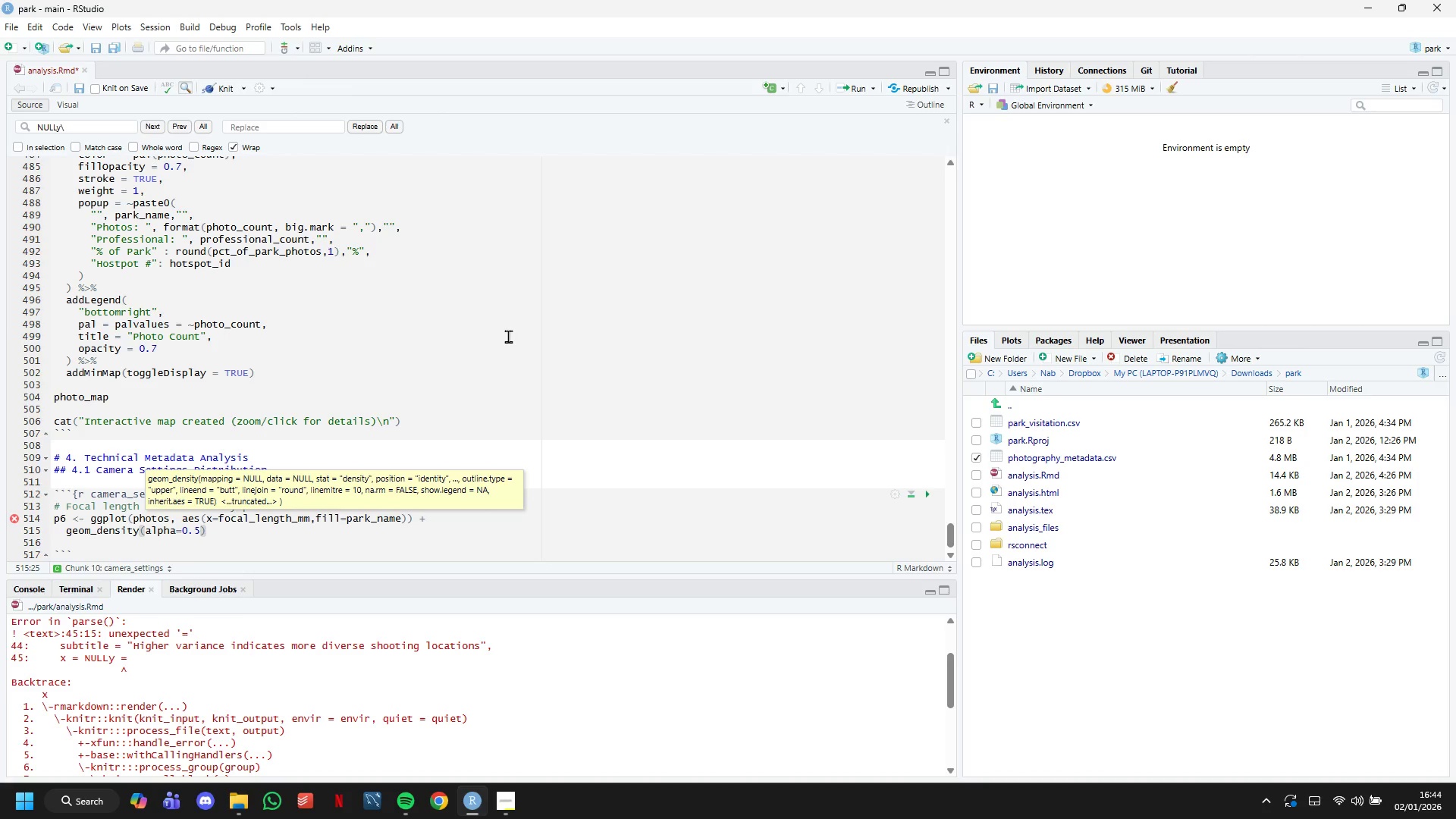 
key(ArrowRight)
 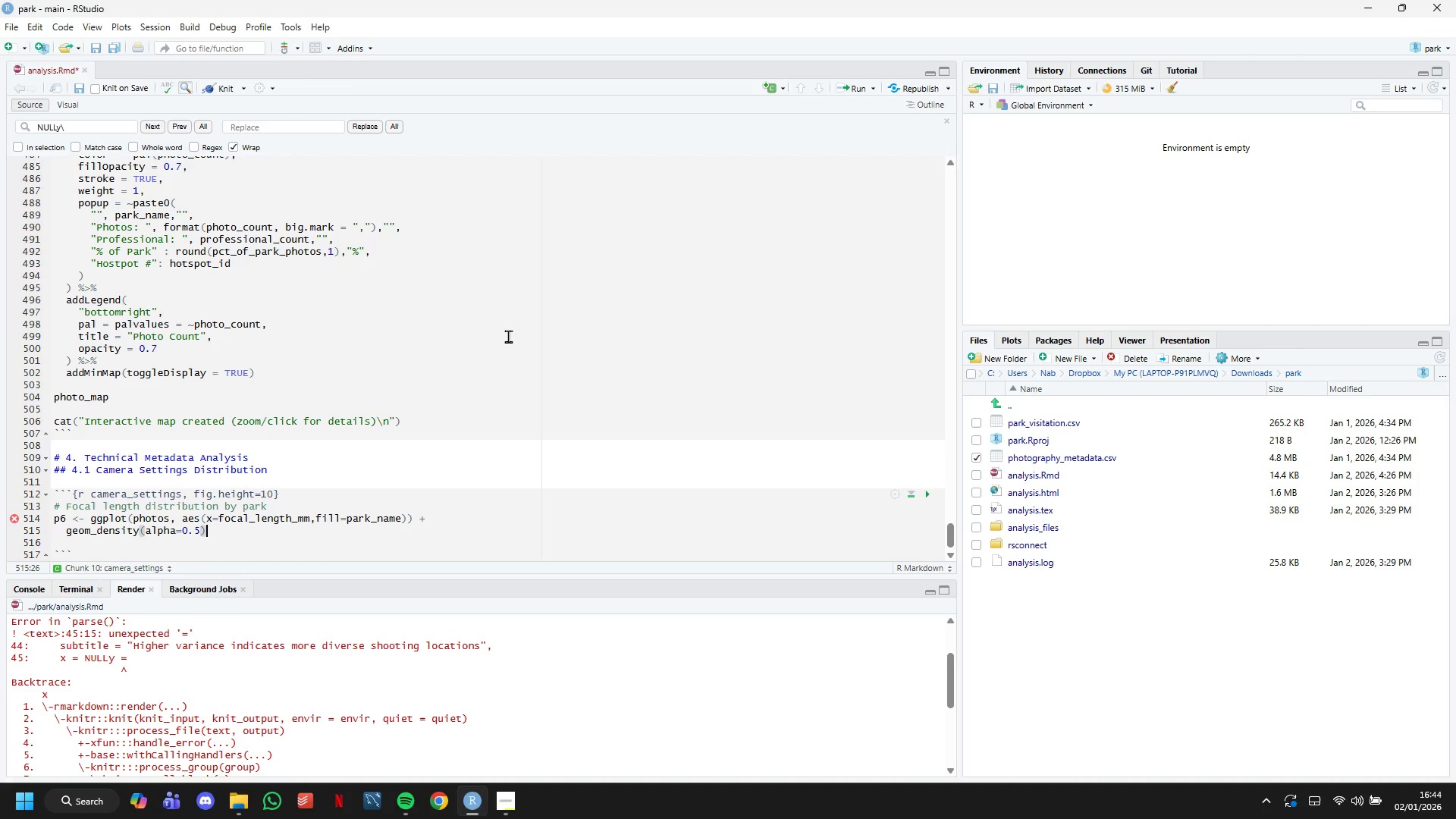 
key(Space)
 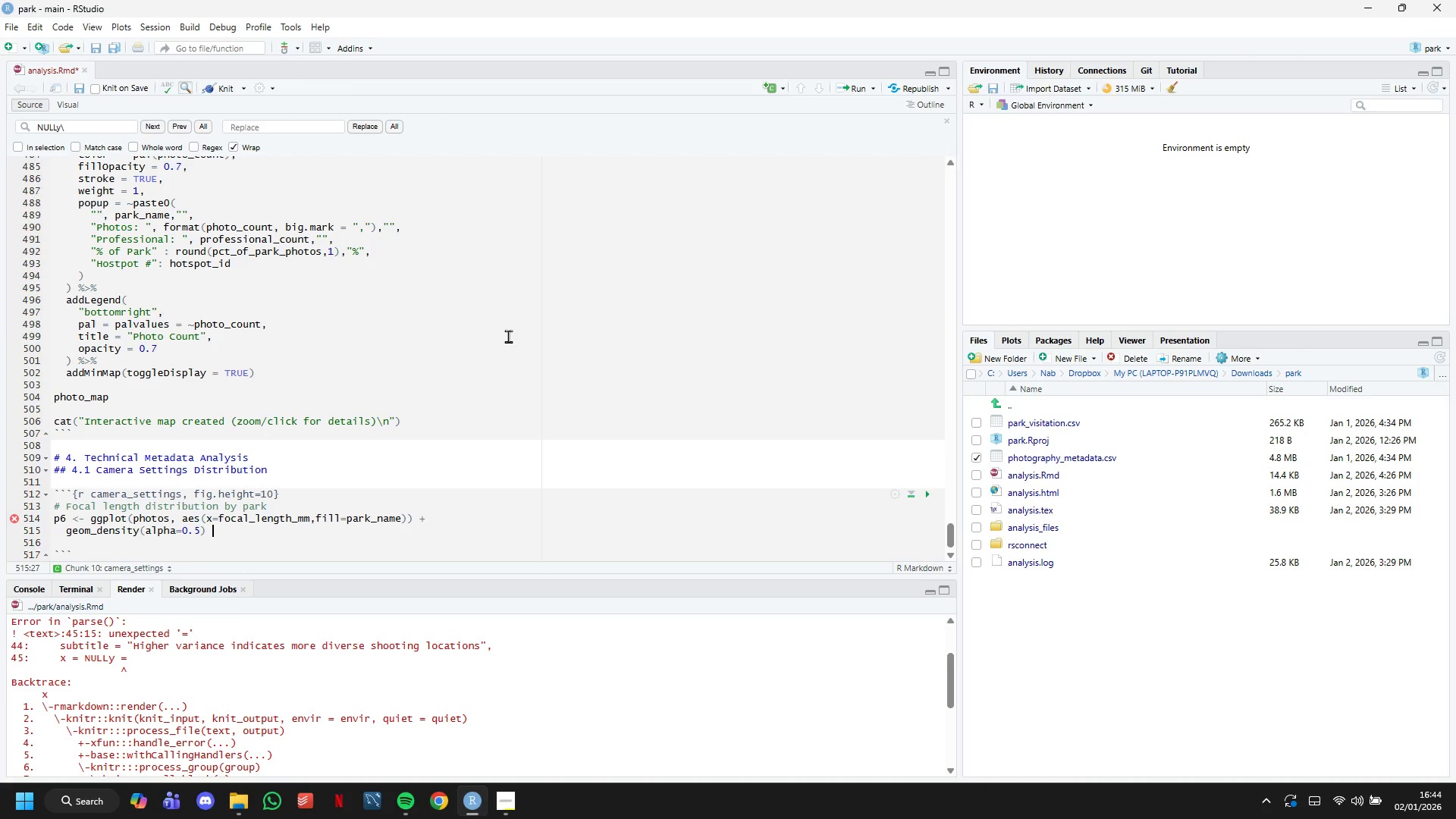 
key(Shift+ShiftLeft)